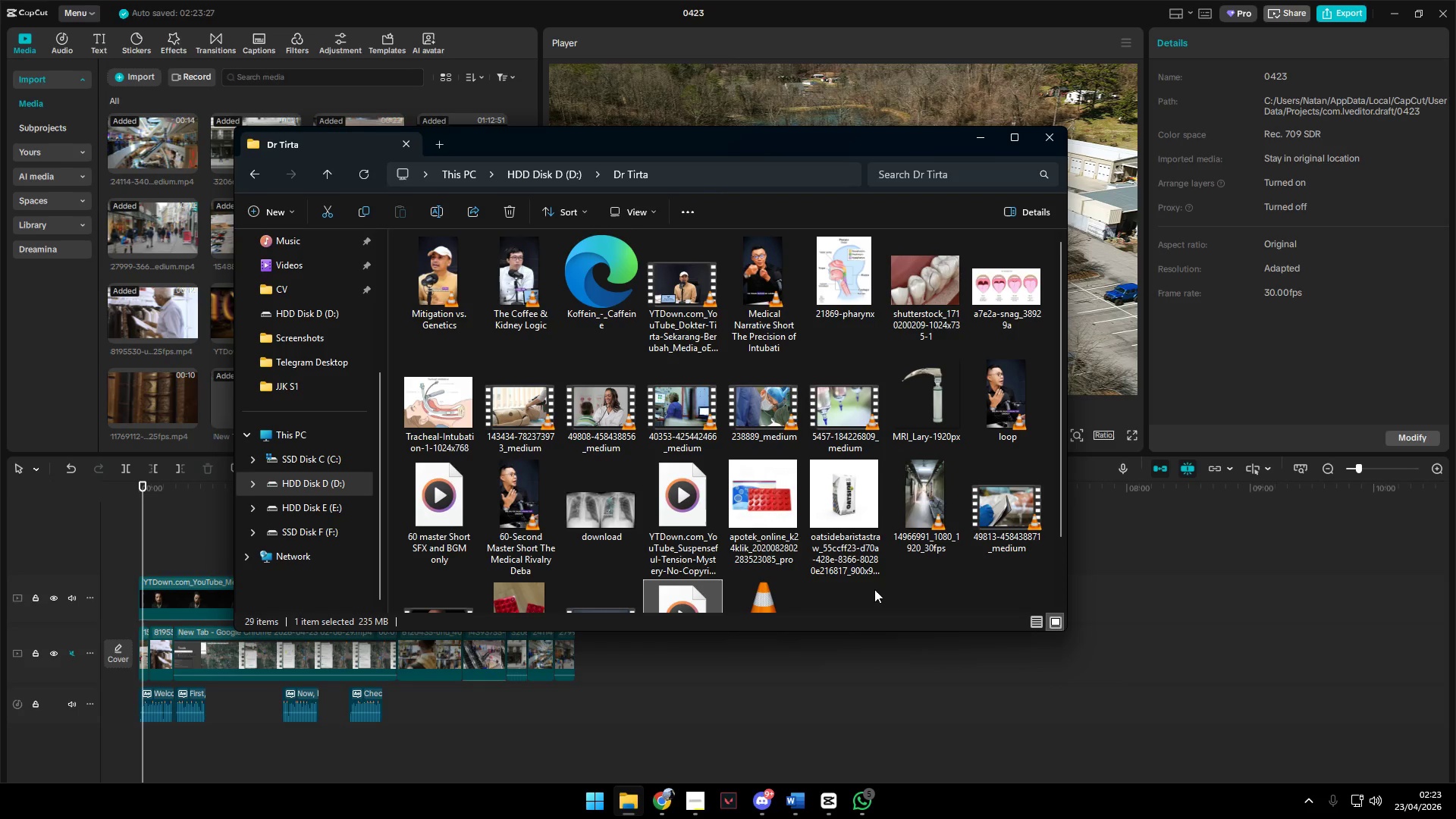 
left_click_drag(start_coordinate=[677, 497], to_coordinate=[191, 395])
 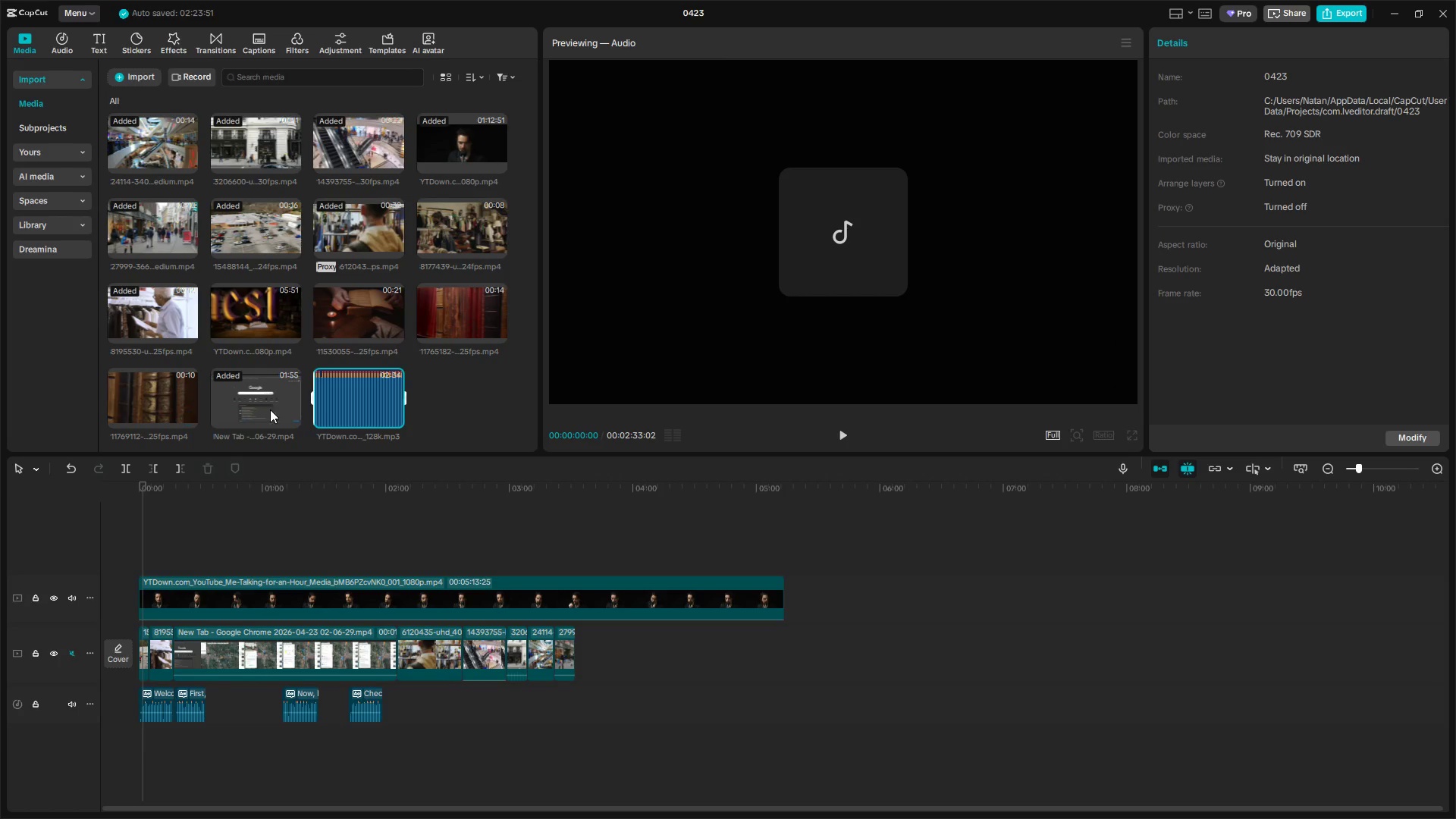 
left_click_drag(start_coordinate=[381, 394], to_coordinate=[332, 359])
 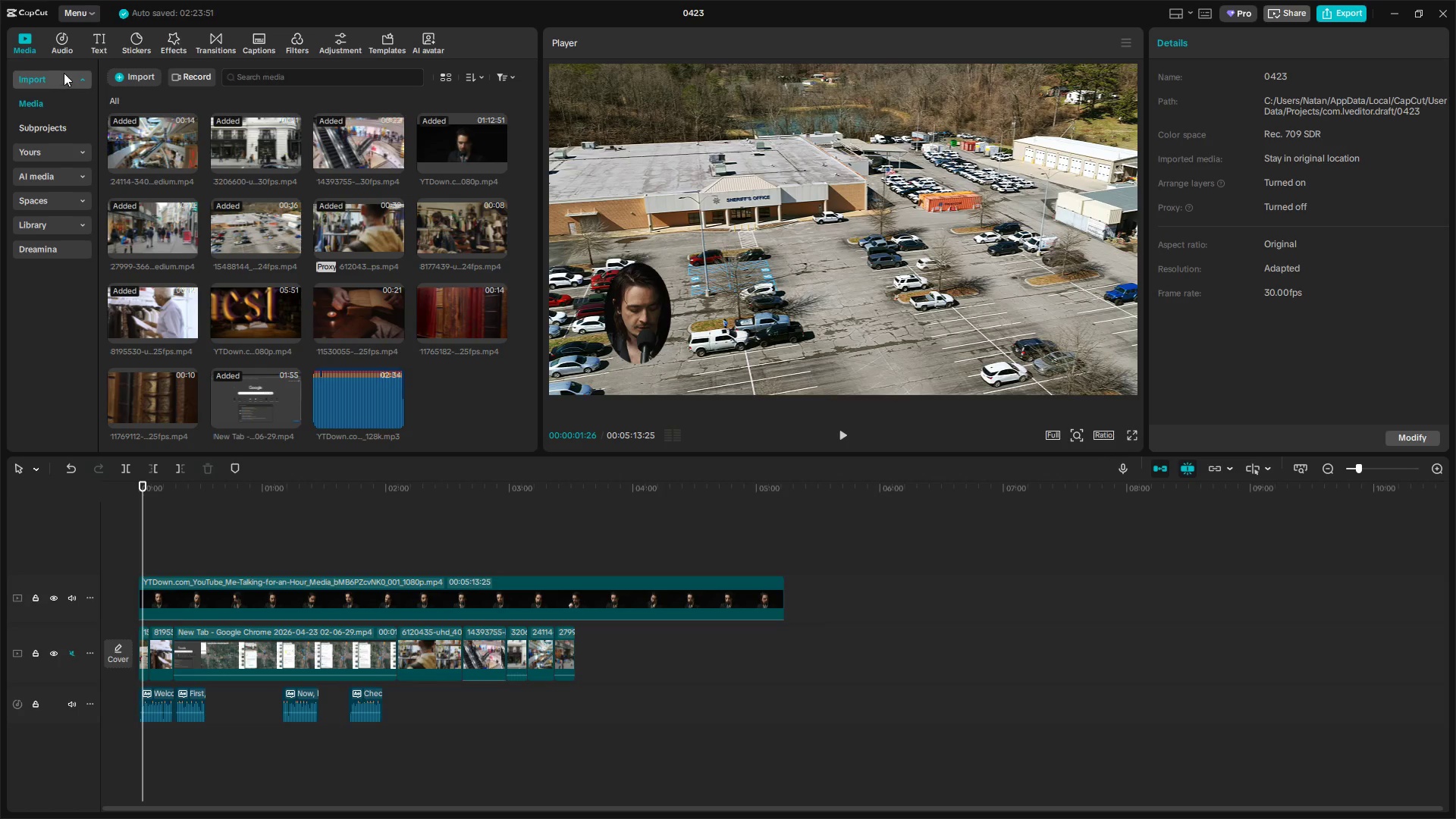 
left_click([67, 51])
 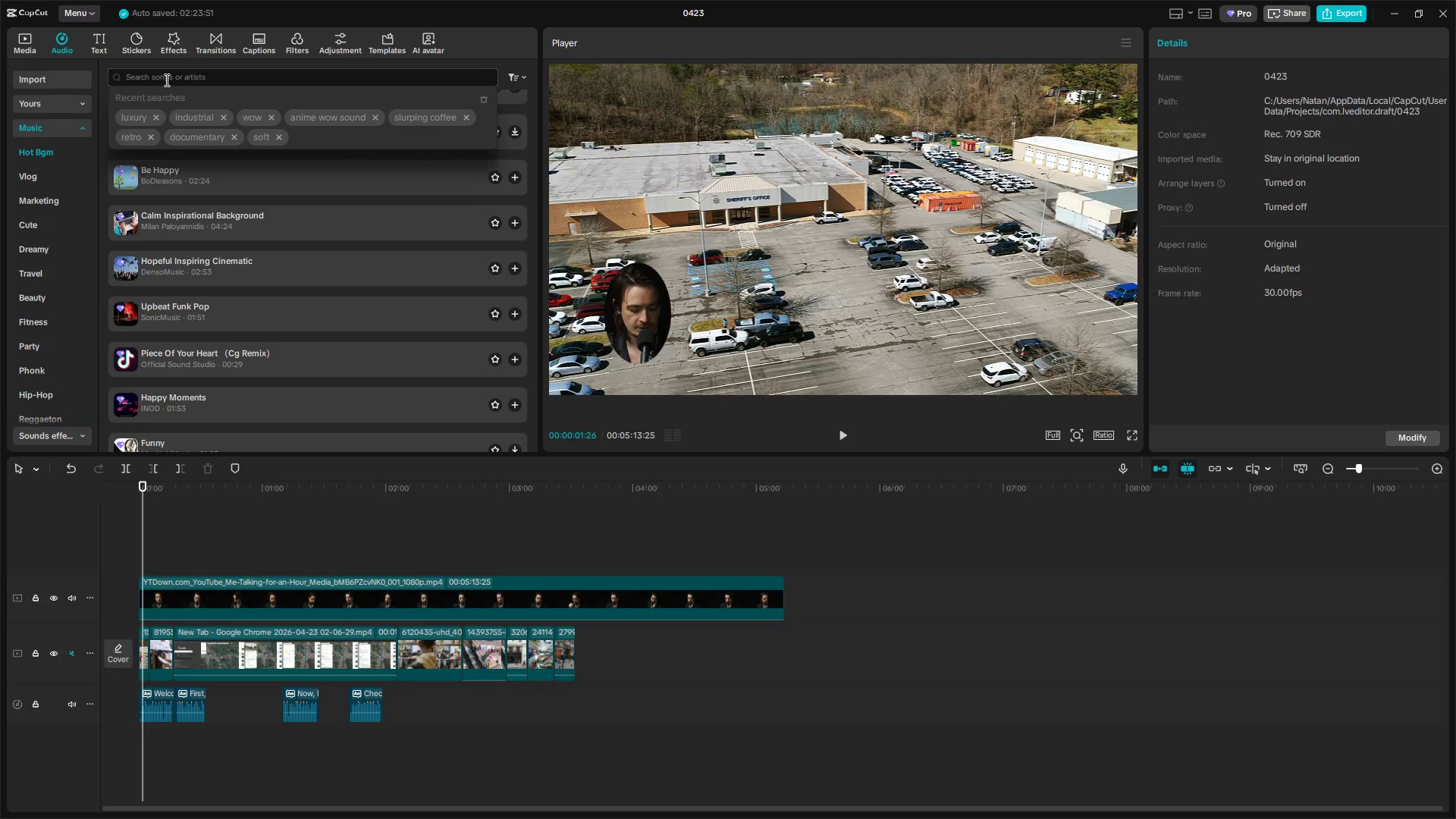 
type(sust[Insert])
key(Backspace)
 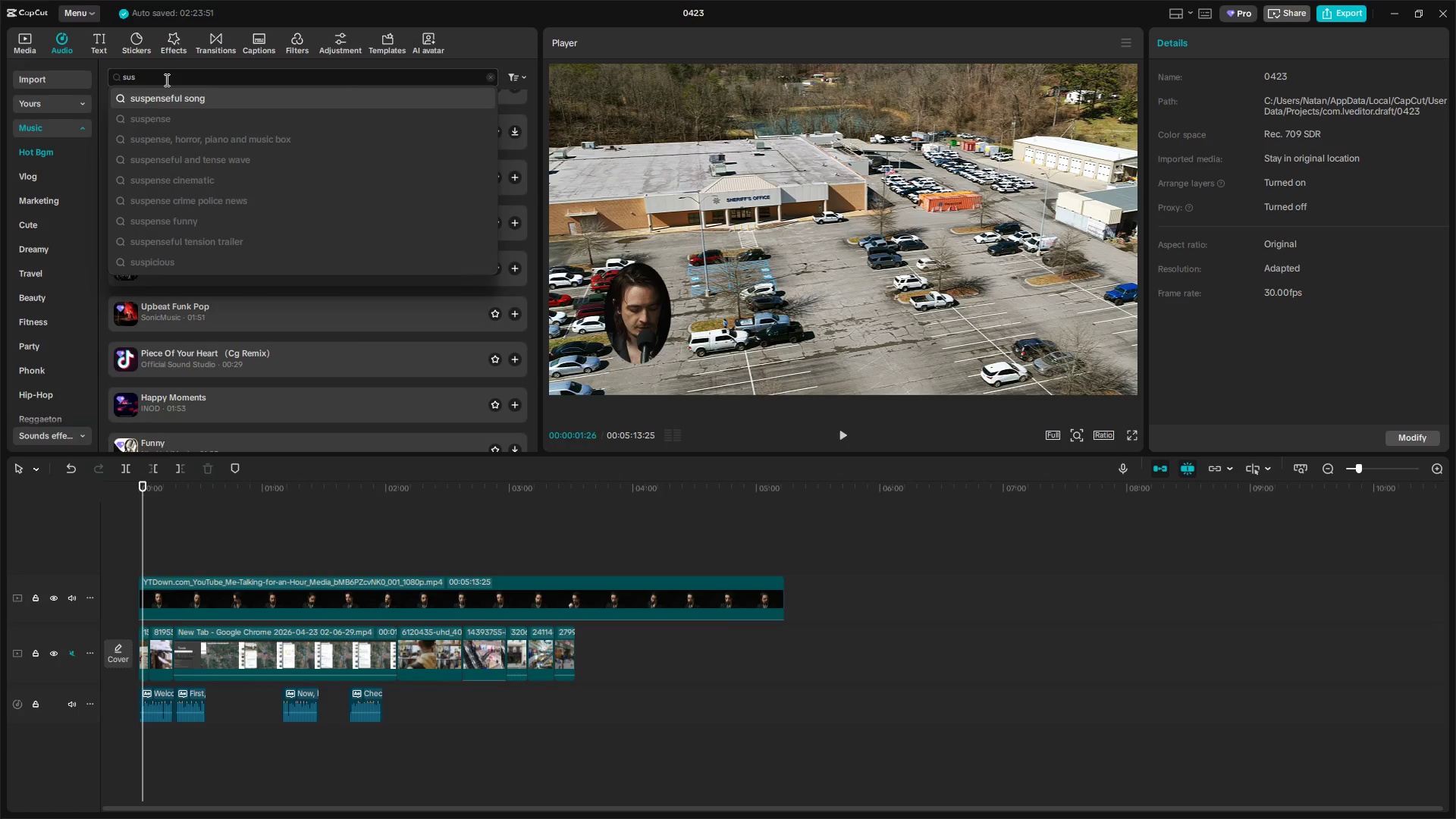 
left_click([180, 111])
 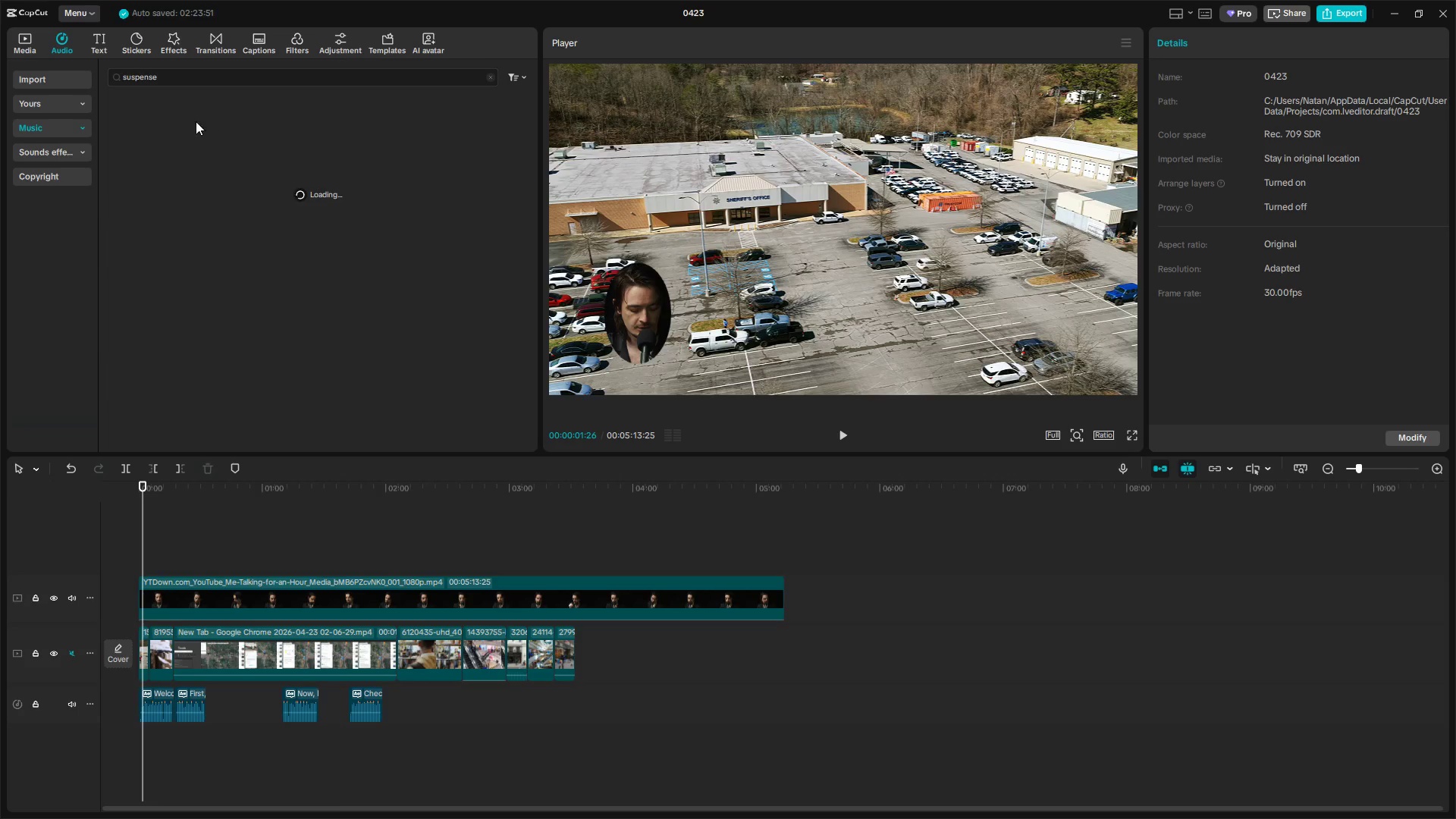 
left_click([193, 120])
 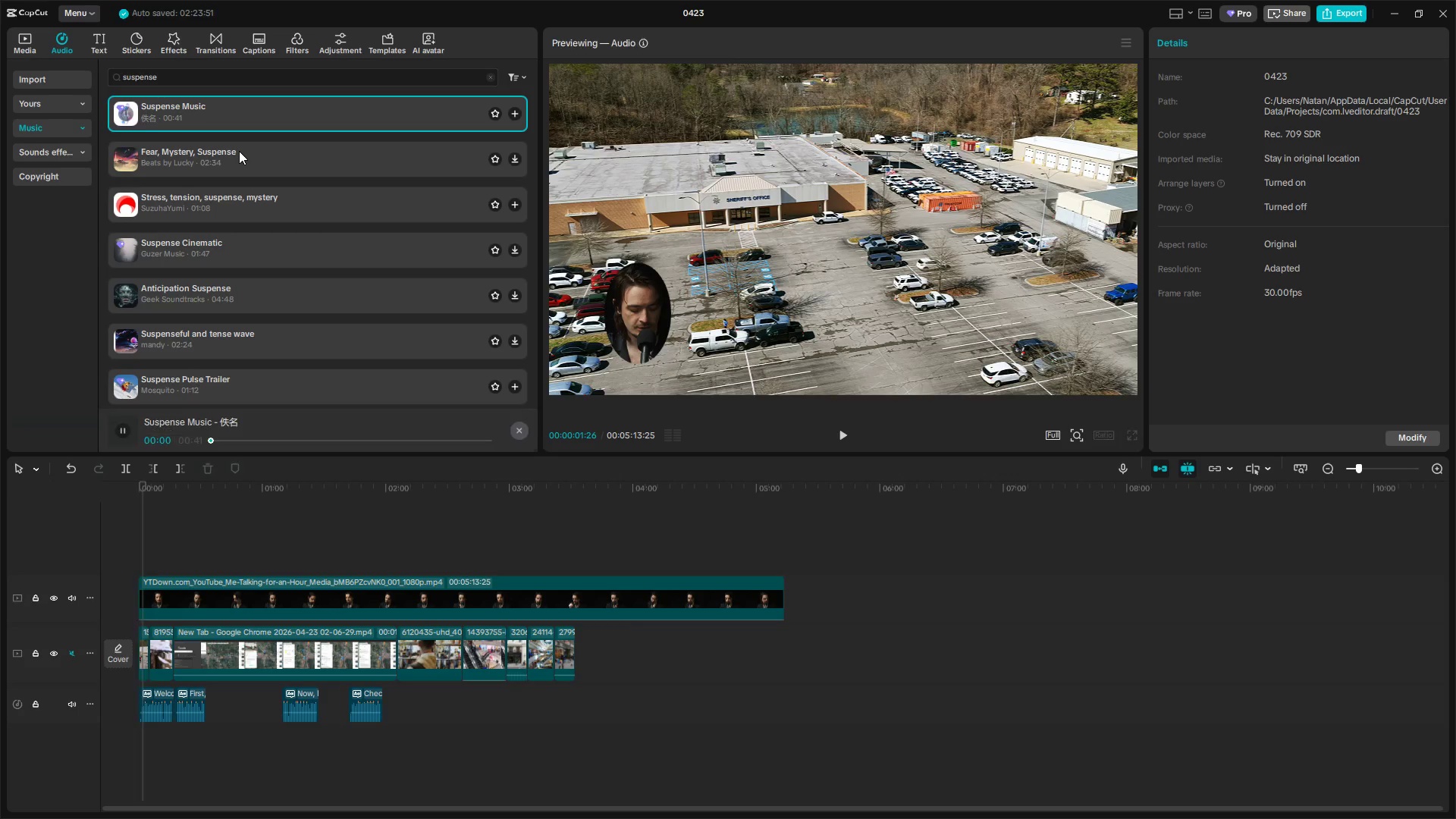 
left_click([246, 158])
 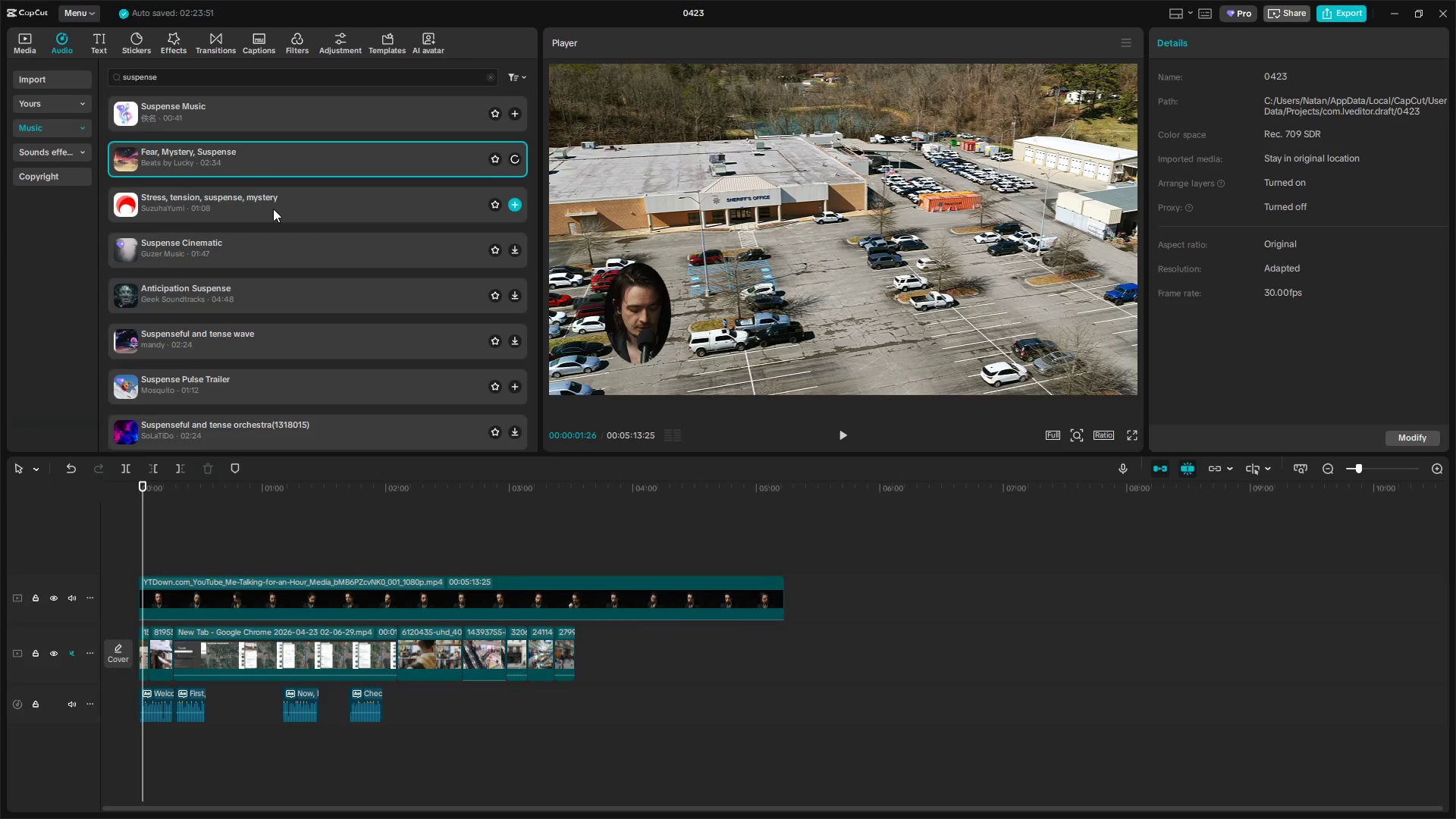 
left_click([273, 209])
 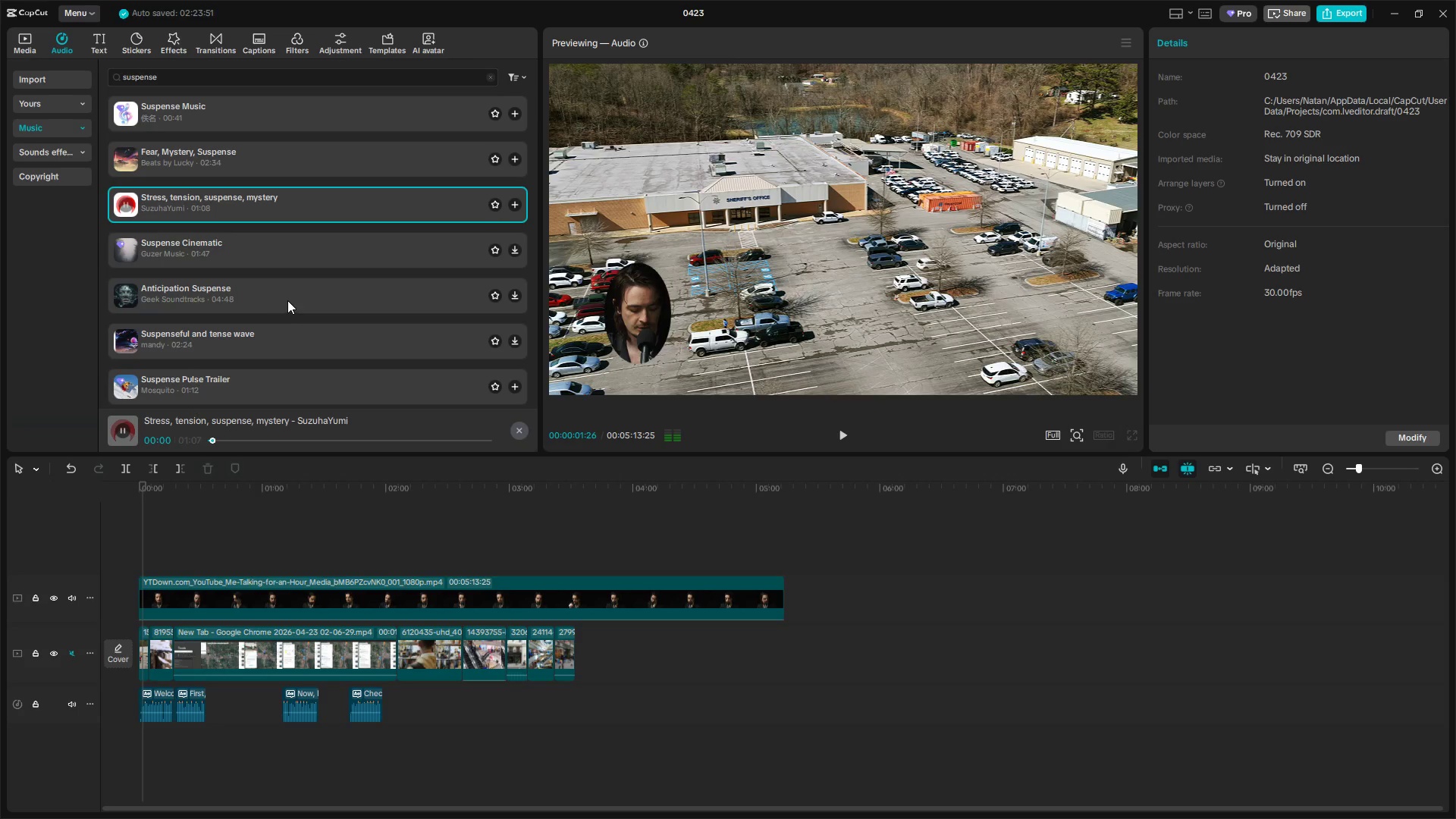 
left_click([286, 297])
 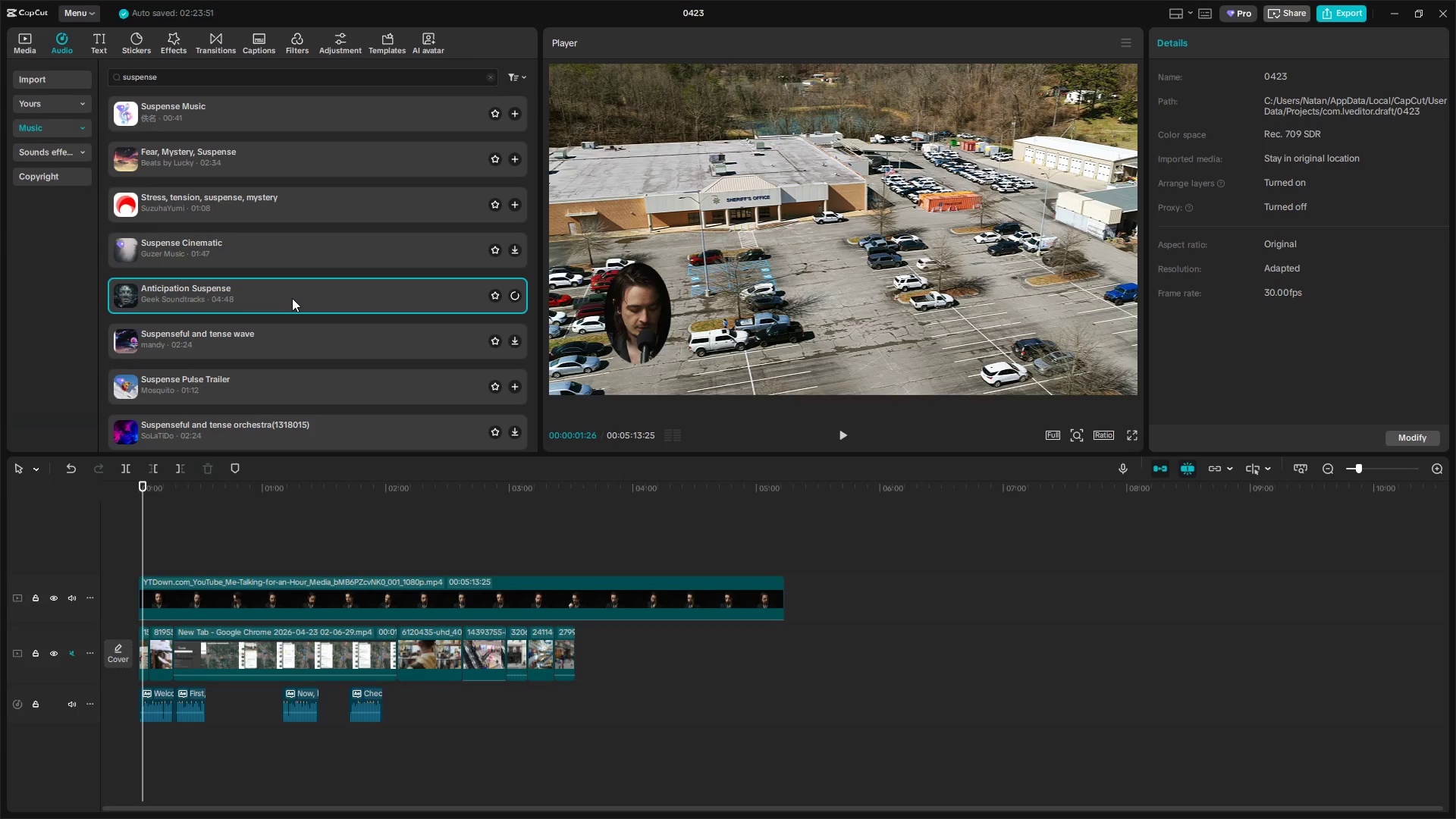 
scroll: coordinate [312, 329], scroll_direction: down, amount: 2.0
 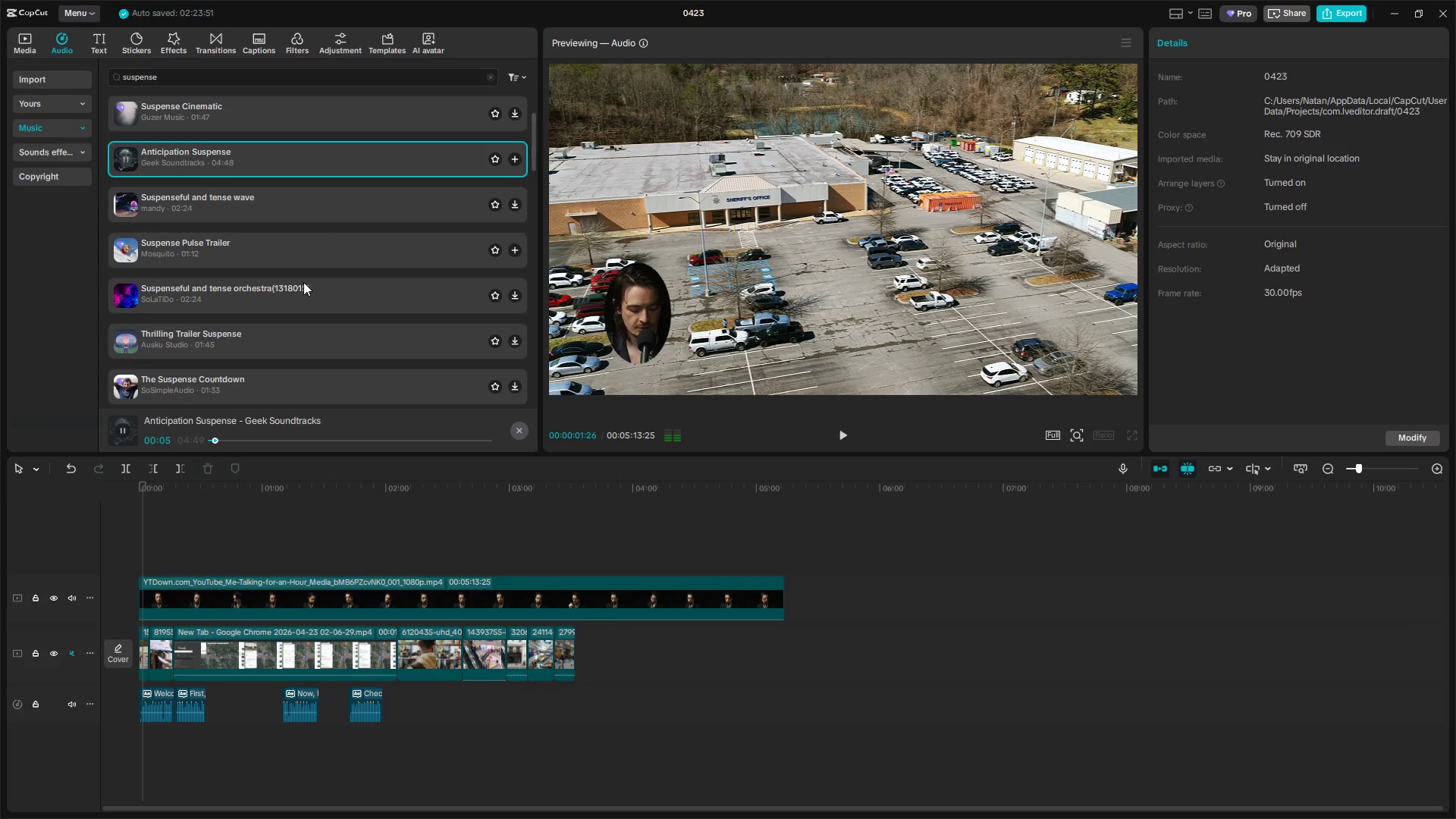 
left_click_drag(start_coordinate=[306, 151], to_coordinate=[133, 748])
 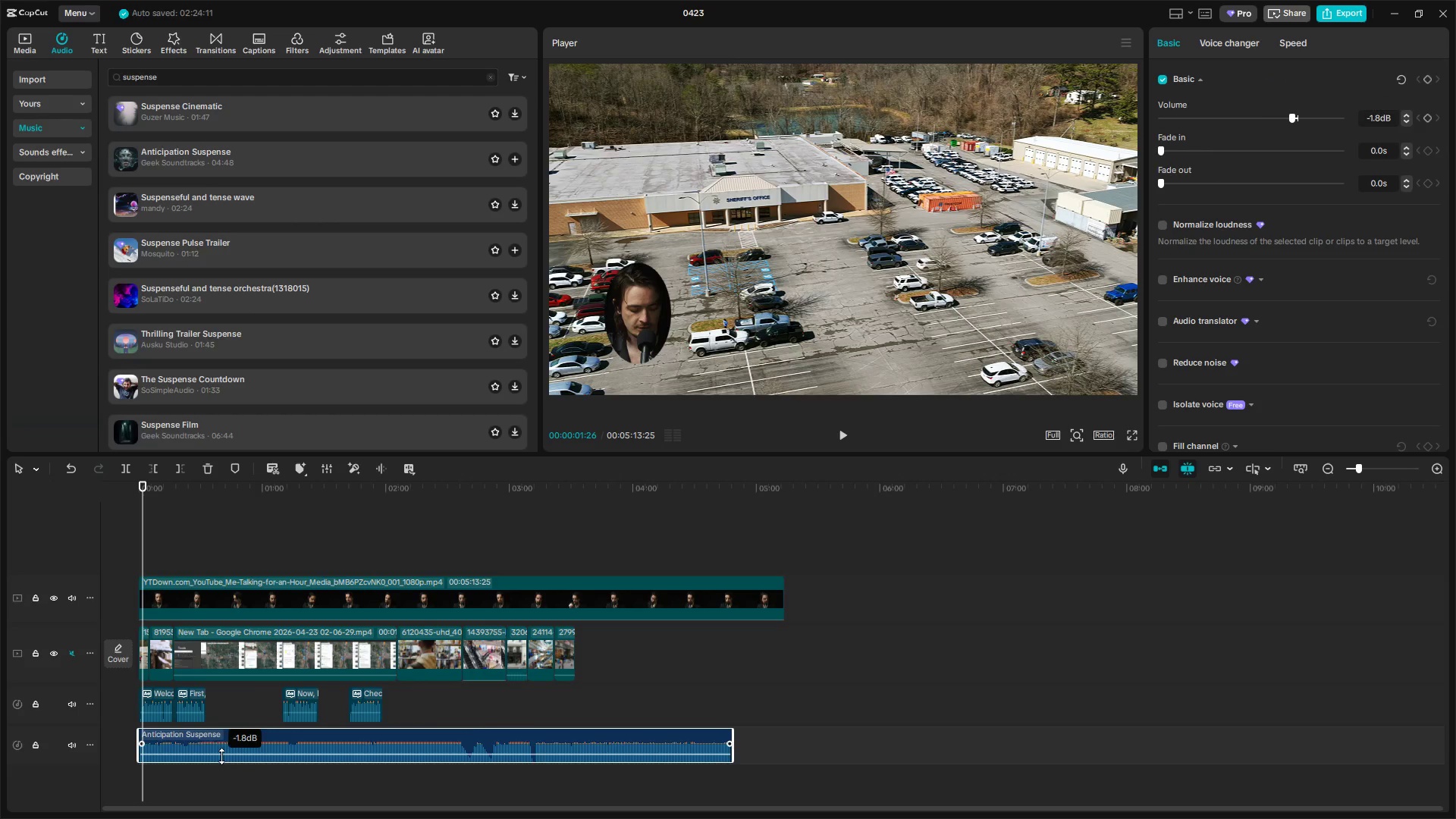 
key(Space)
 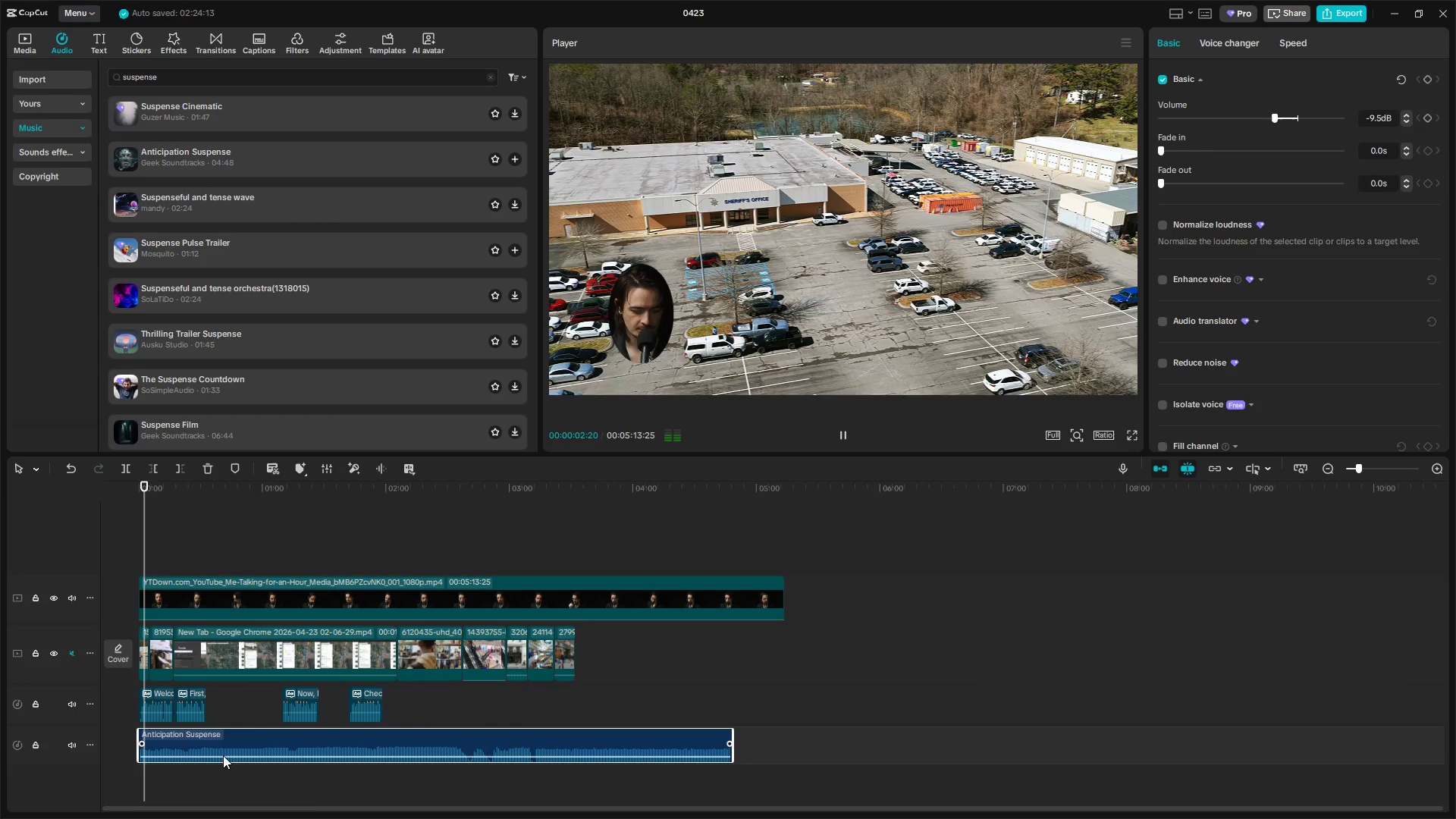 
key(Space)
 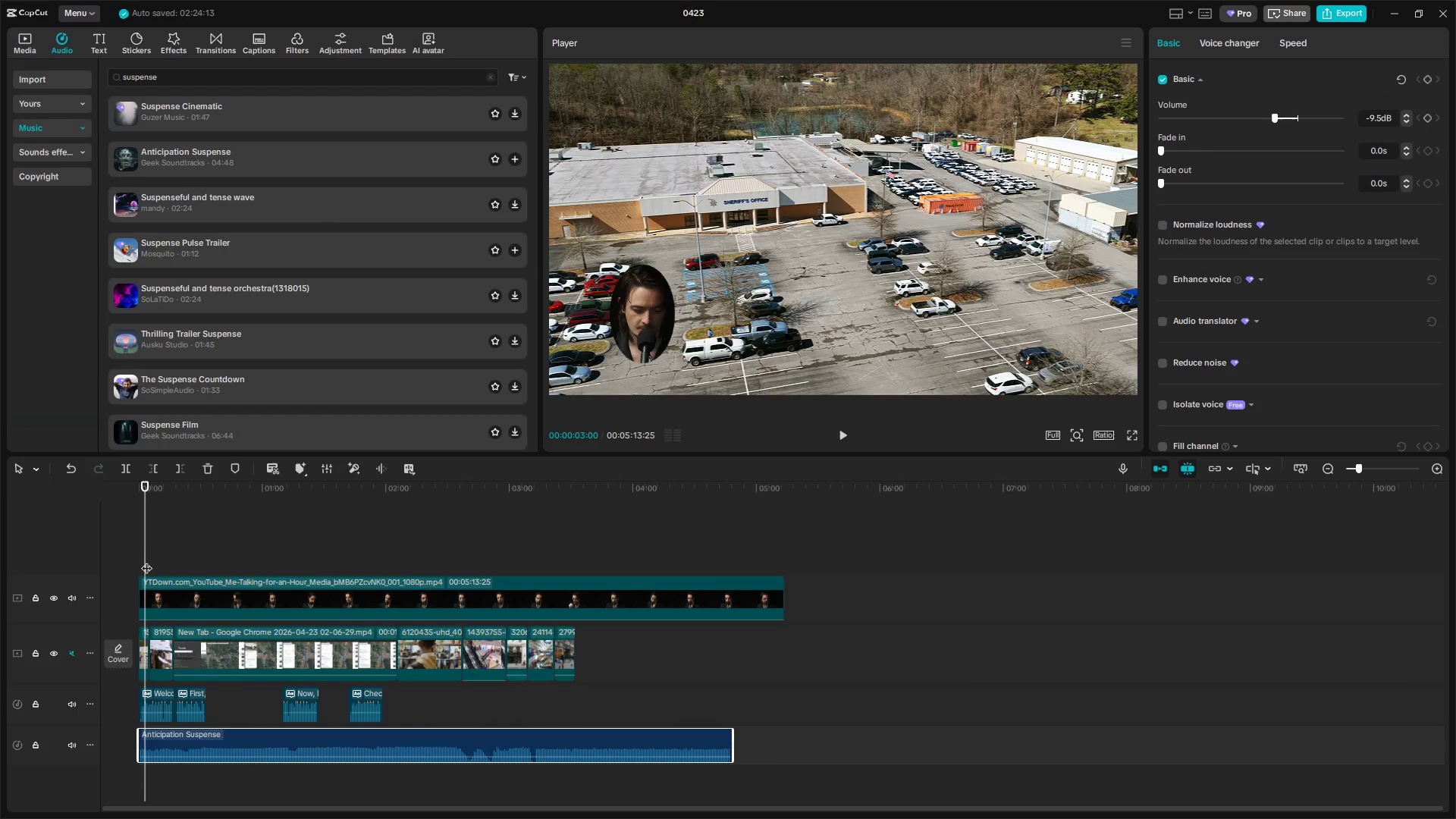 
left_click_drag(start_coordinate=[149, 560], to_coordinate=[110, 563])
 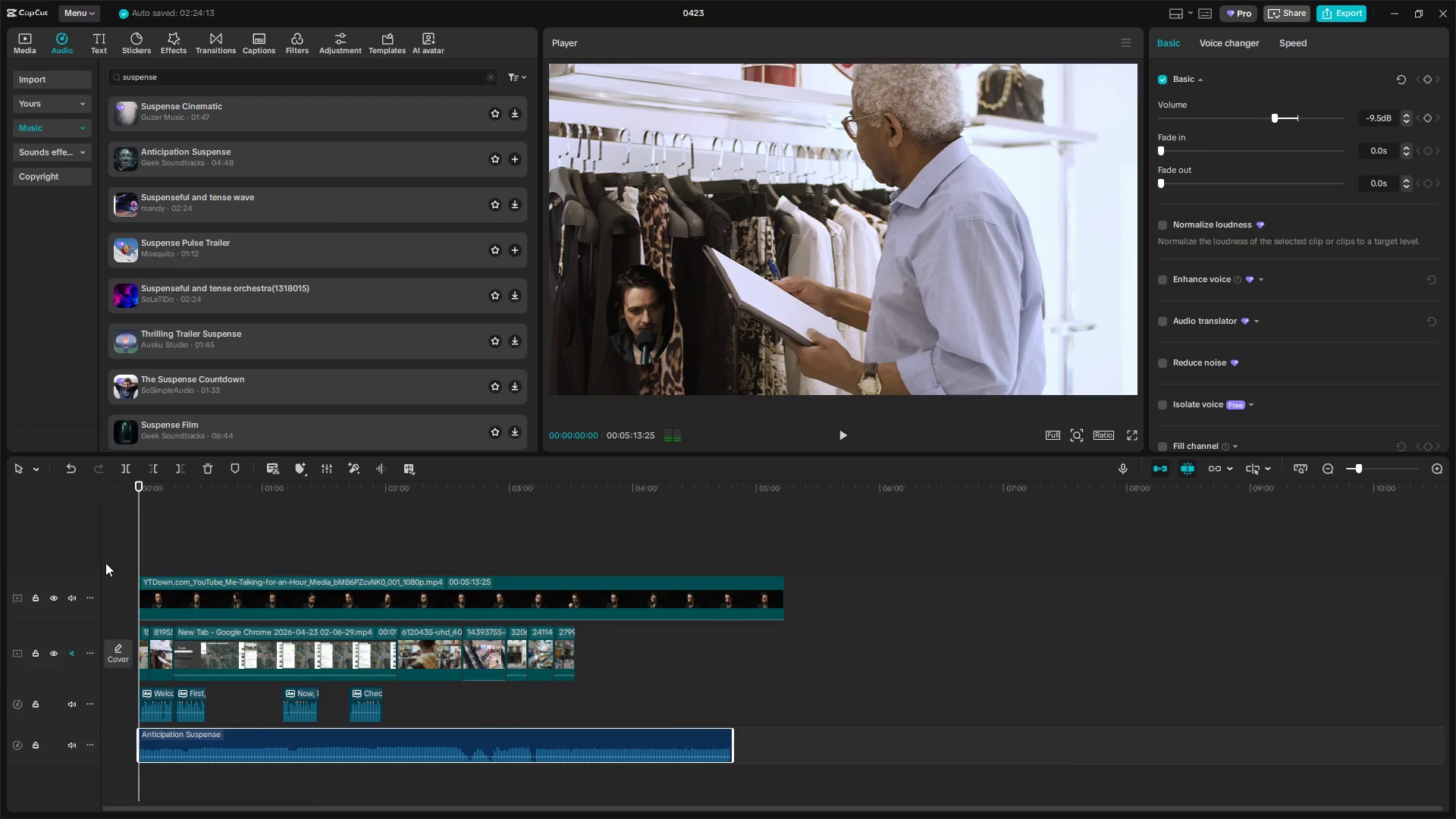 
key(Space)
 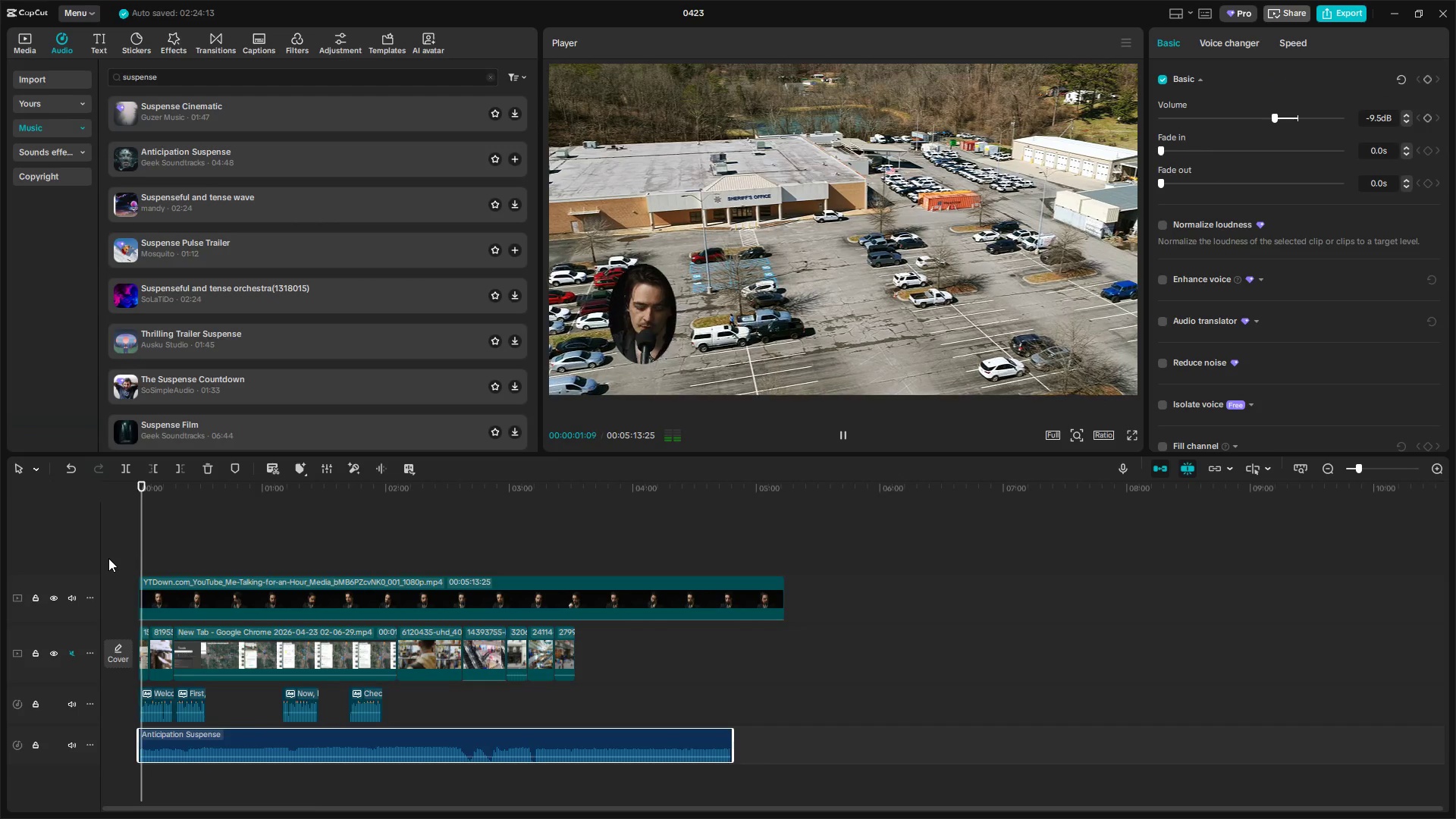 
key(Space)
 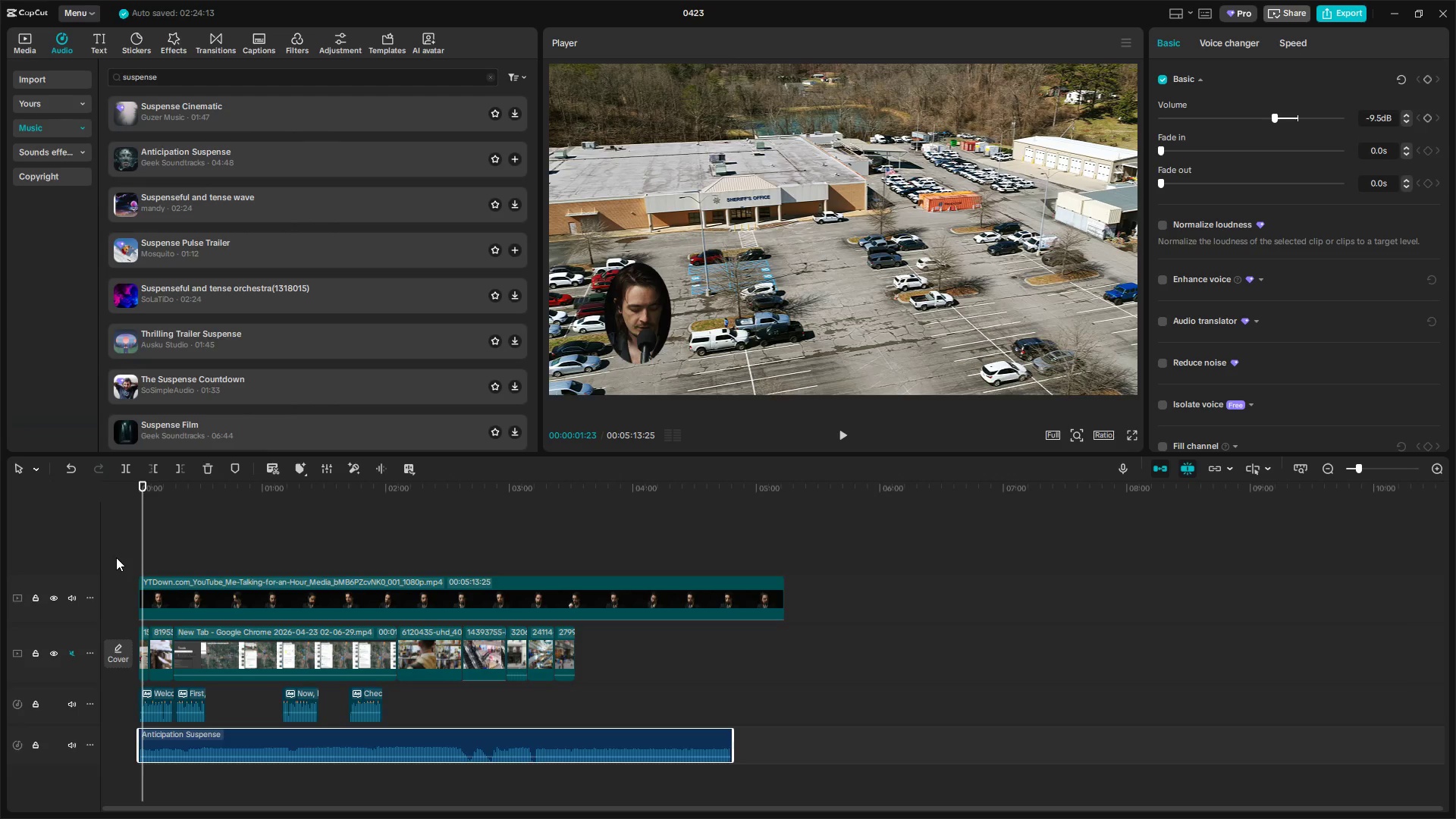 
left_click_drag(start_coordinate=[145, 551], to_coordinate=[124, 553])
 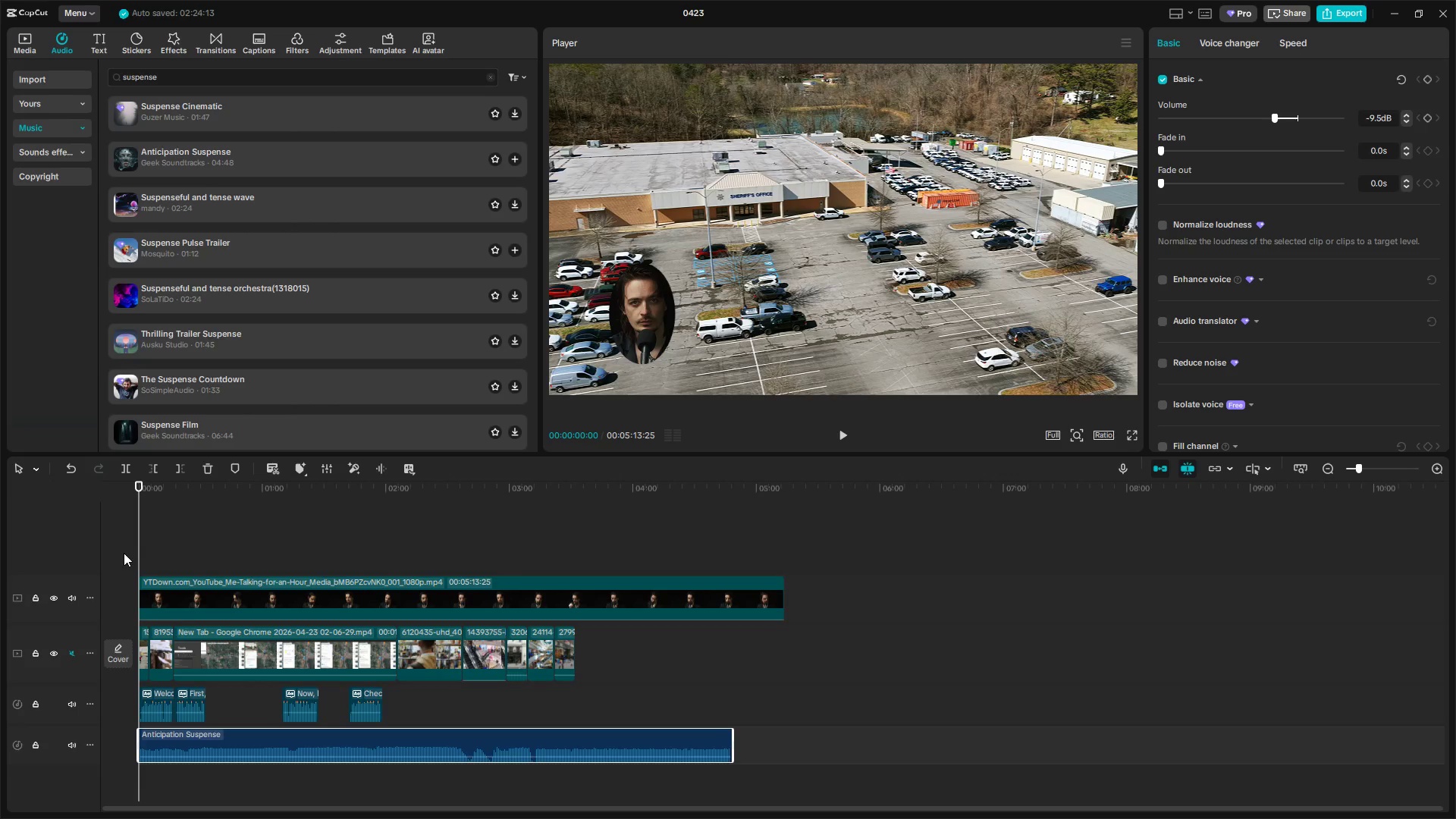 
key(Space)
 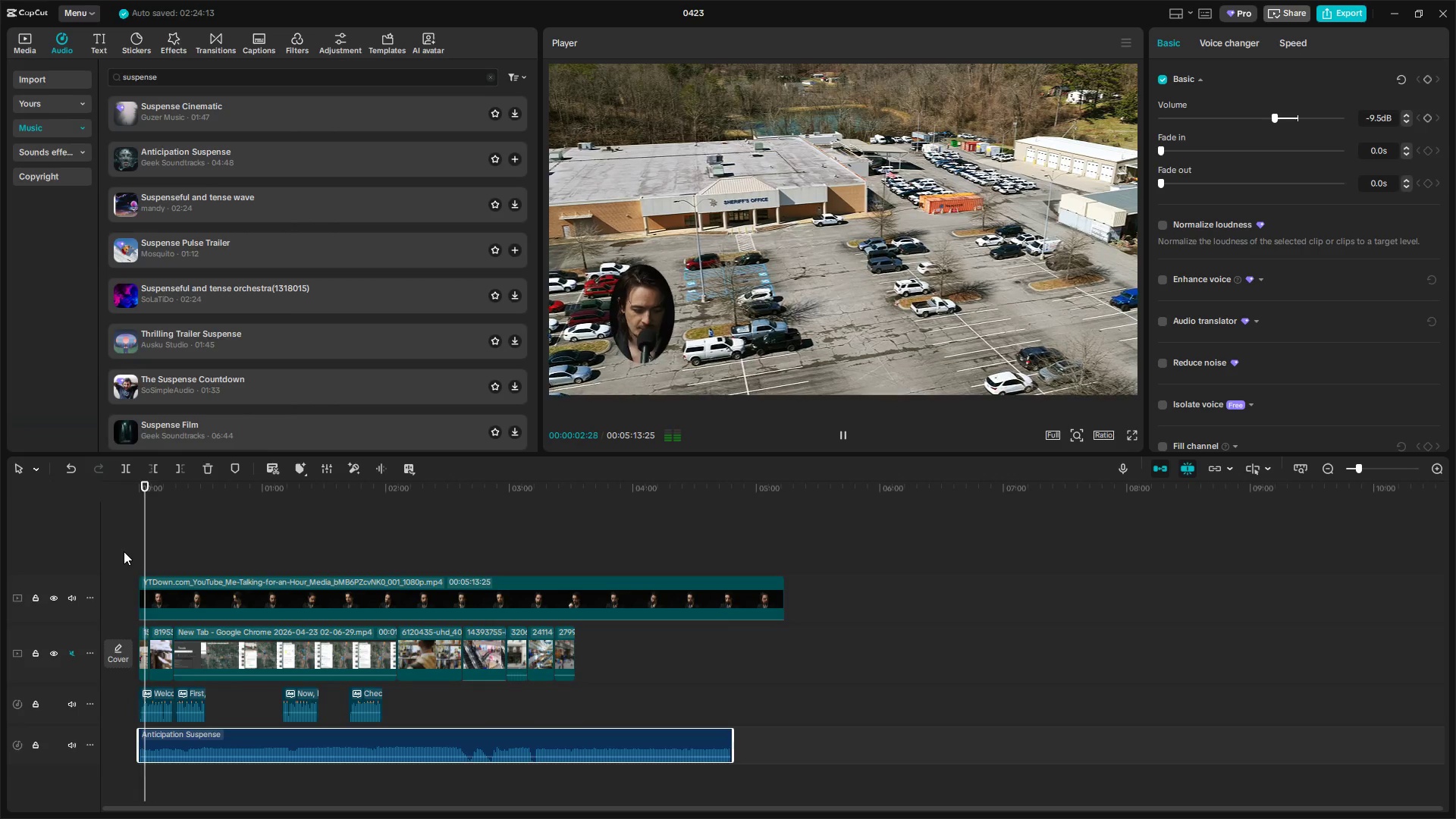 
key(Space)
 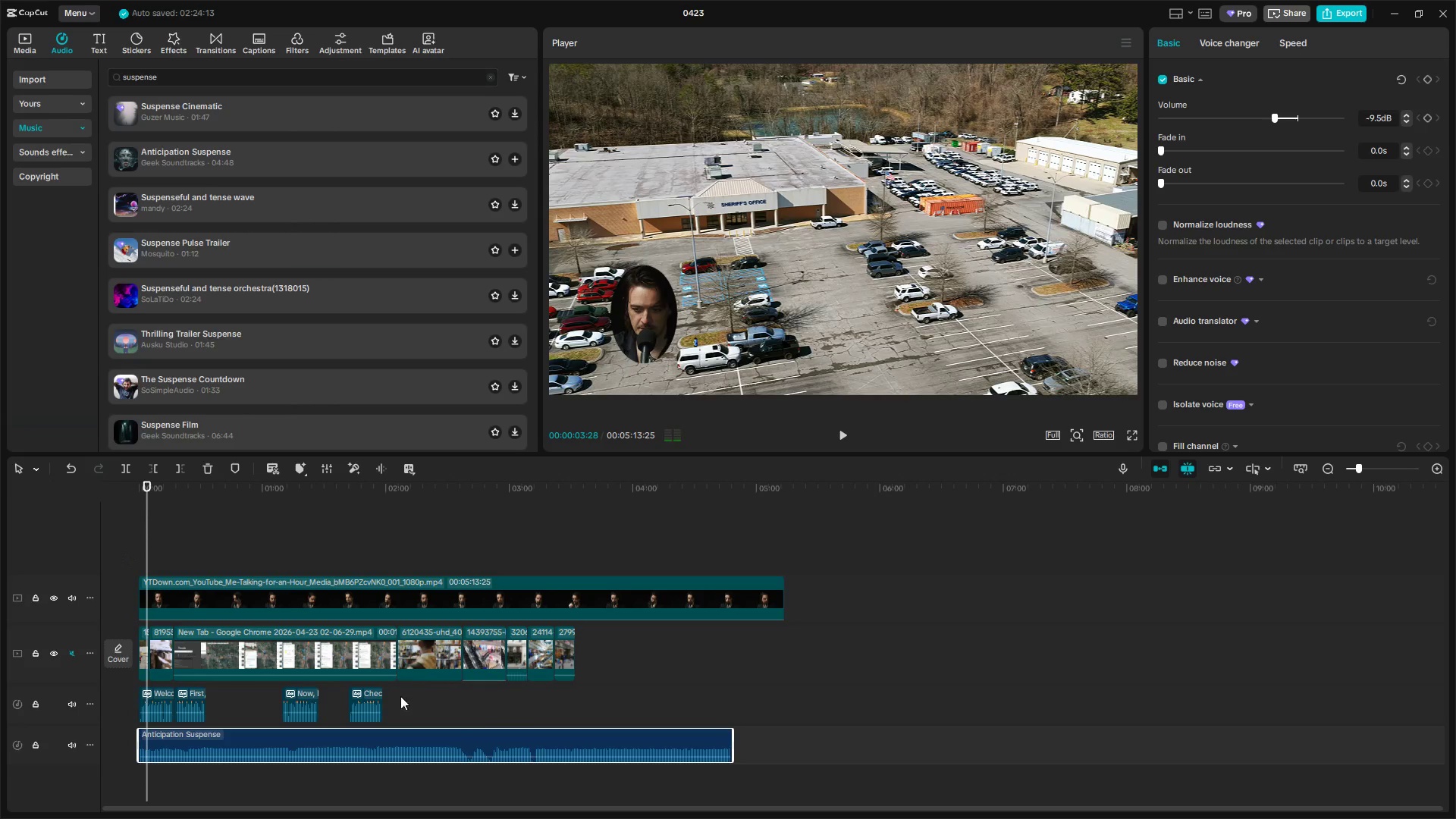 
left_click_drag(start_coordinate=[423, 693], to_coordinate=[99, 693])
 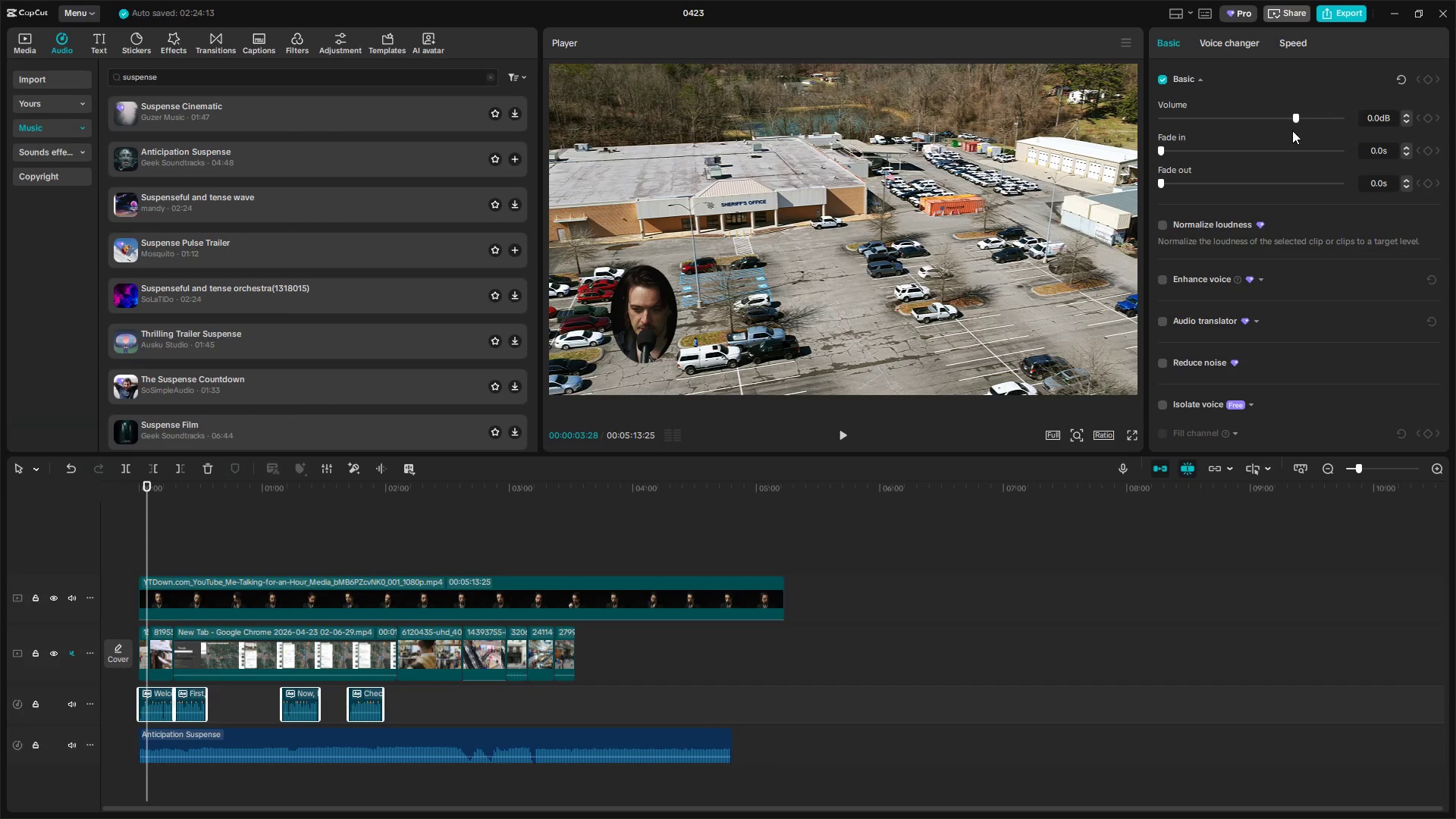 
left_click([1292, 46])
 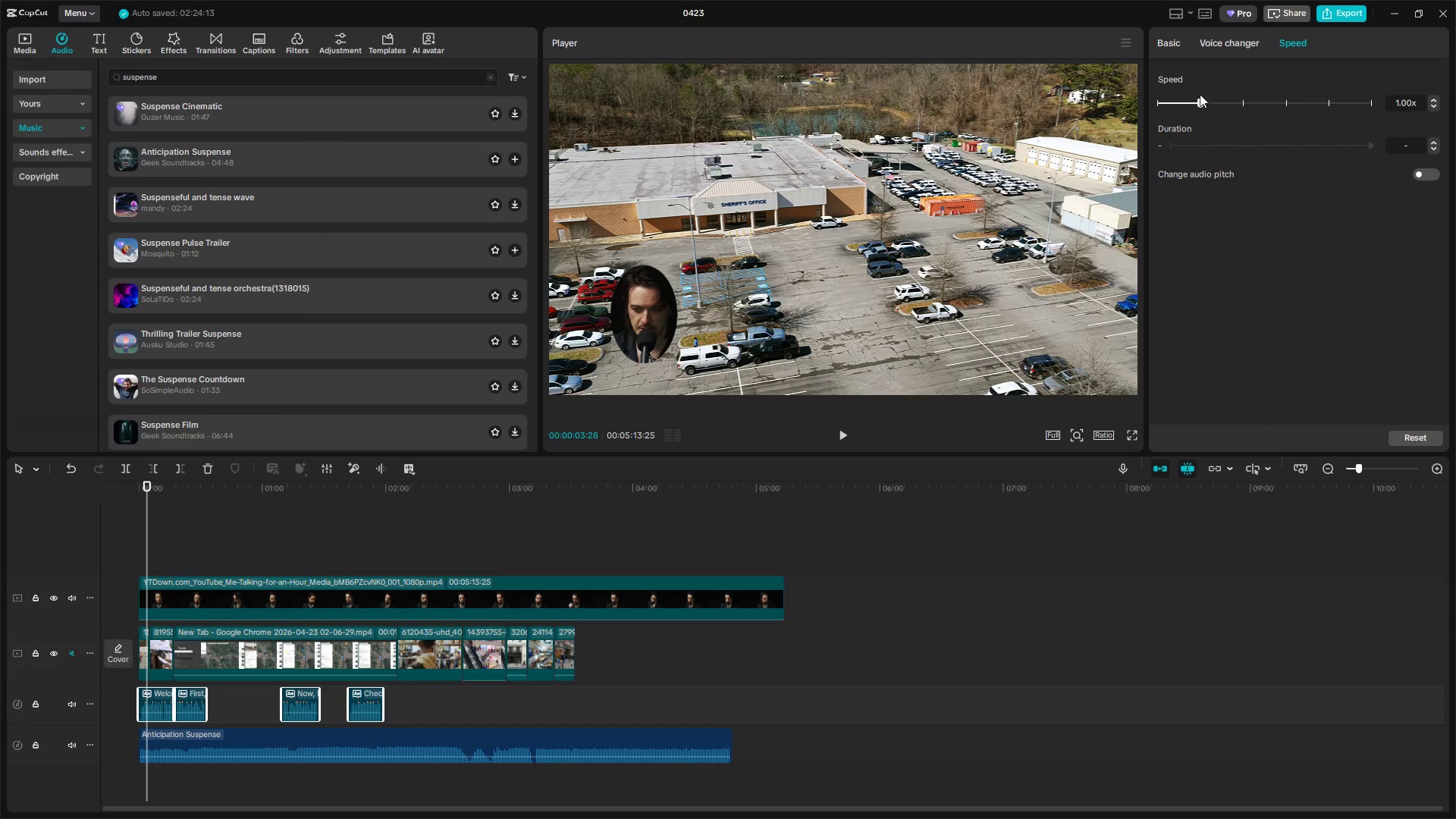 
left_click_drag(start_coordinate=[1196, 100], to_coordinate=[1191, 99])
 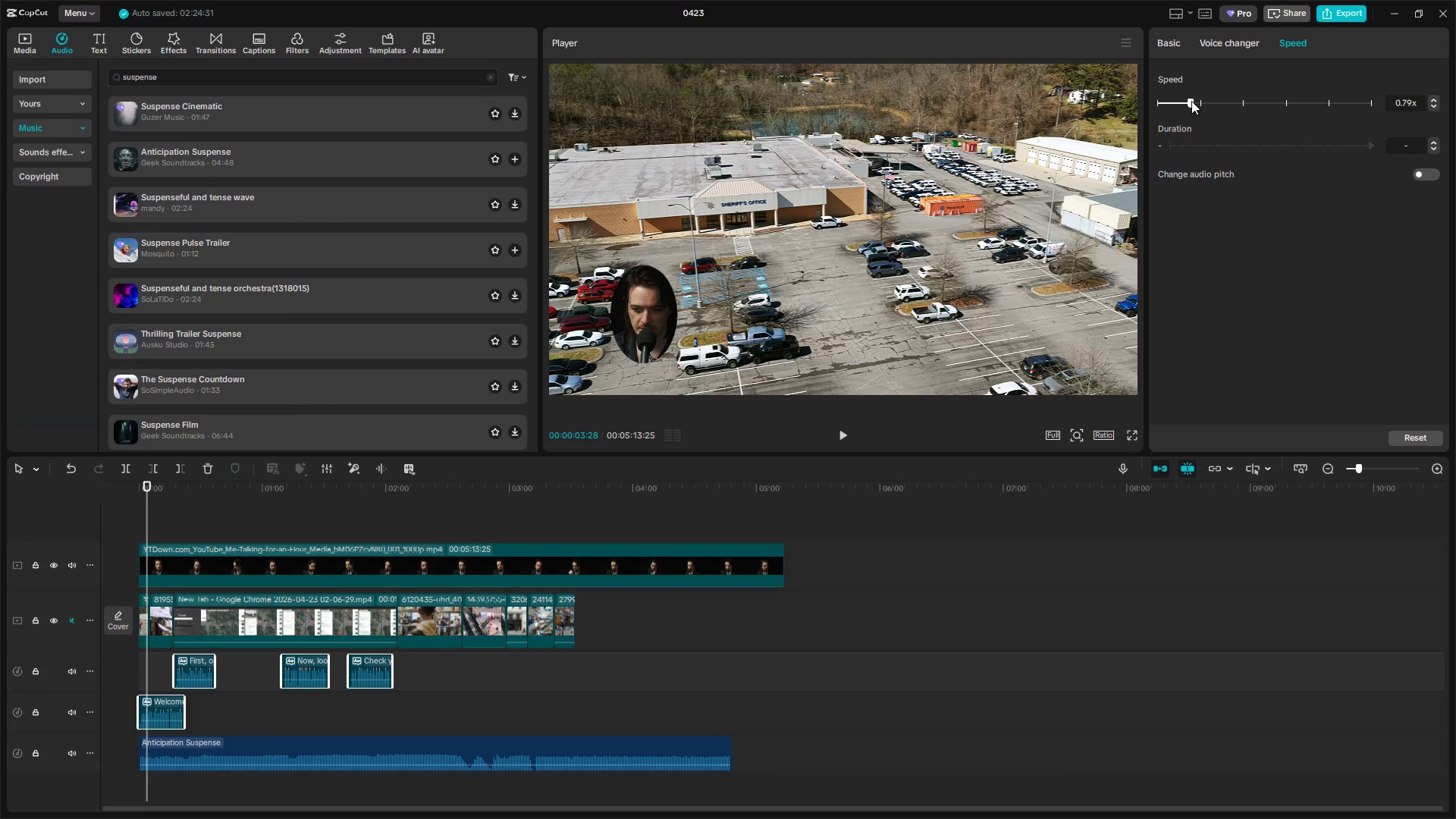 
key(Space)
 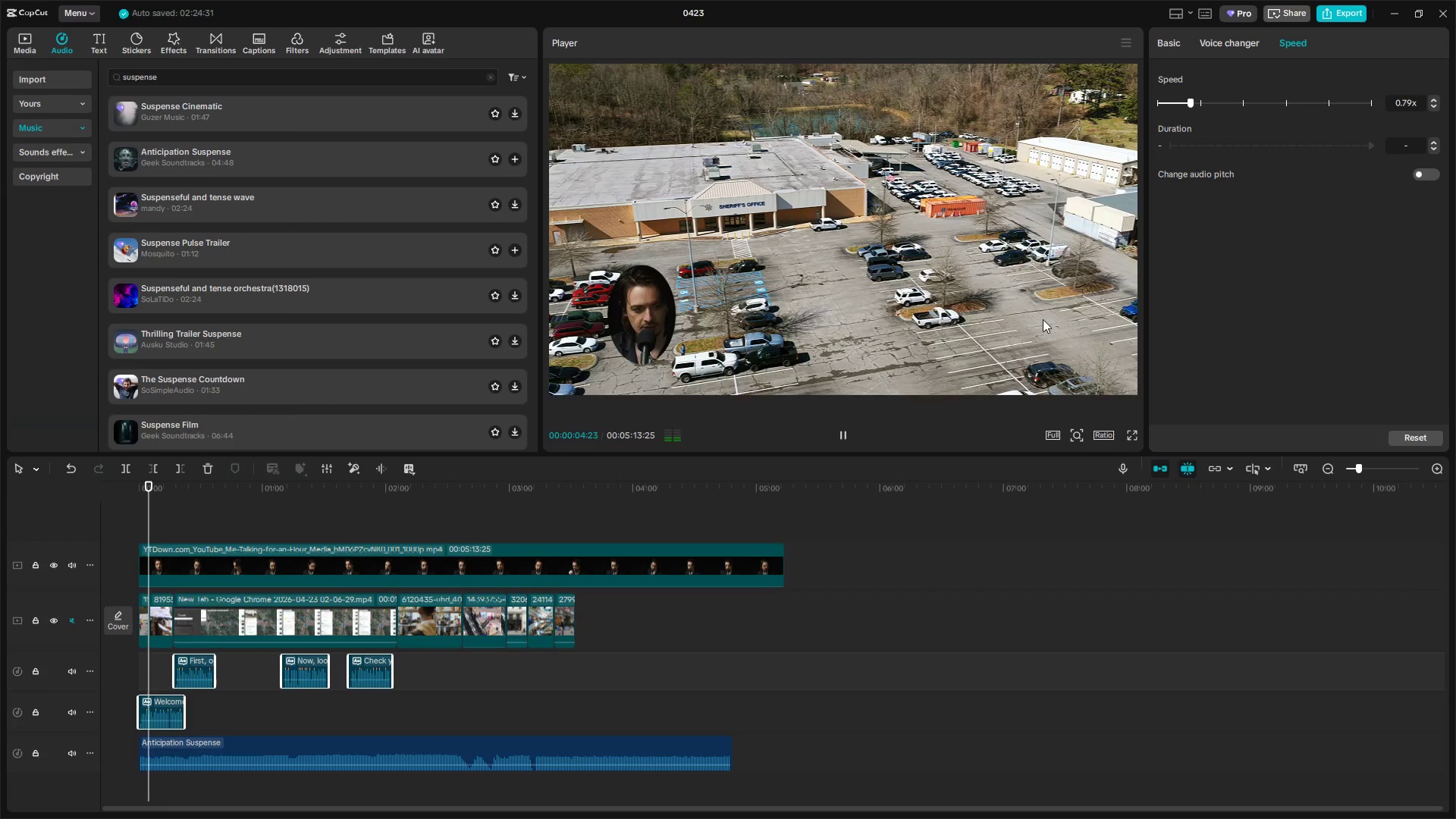 
key(Space)
 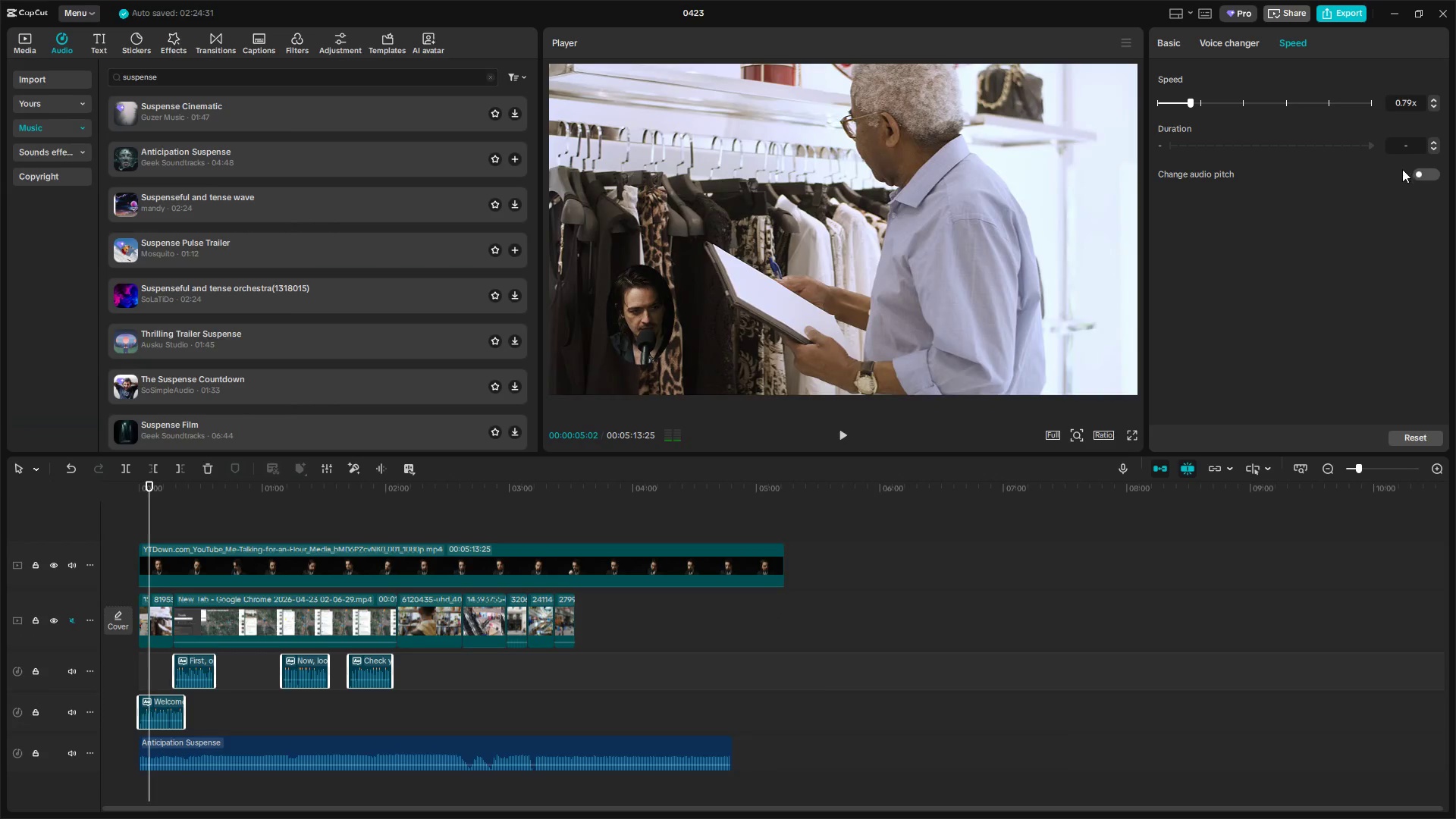 
left_click([1423, 174])
 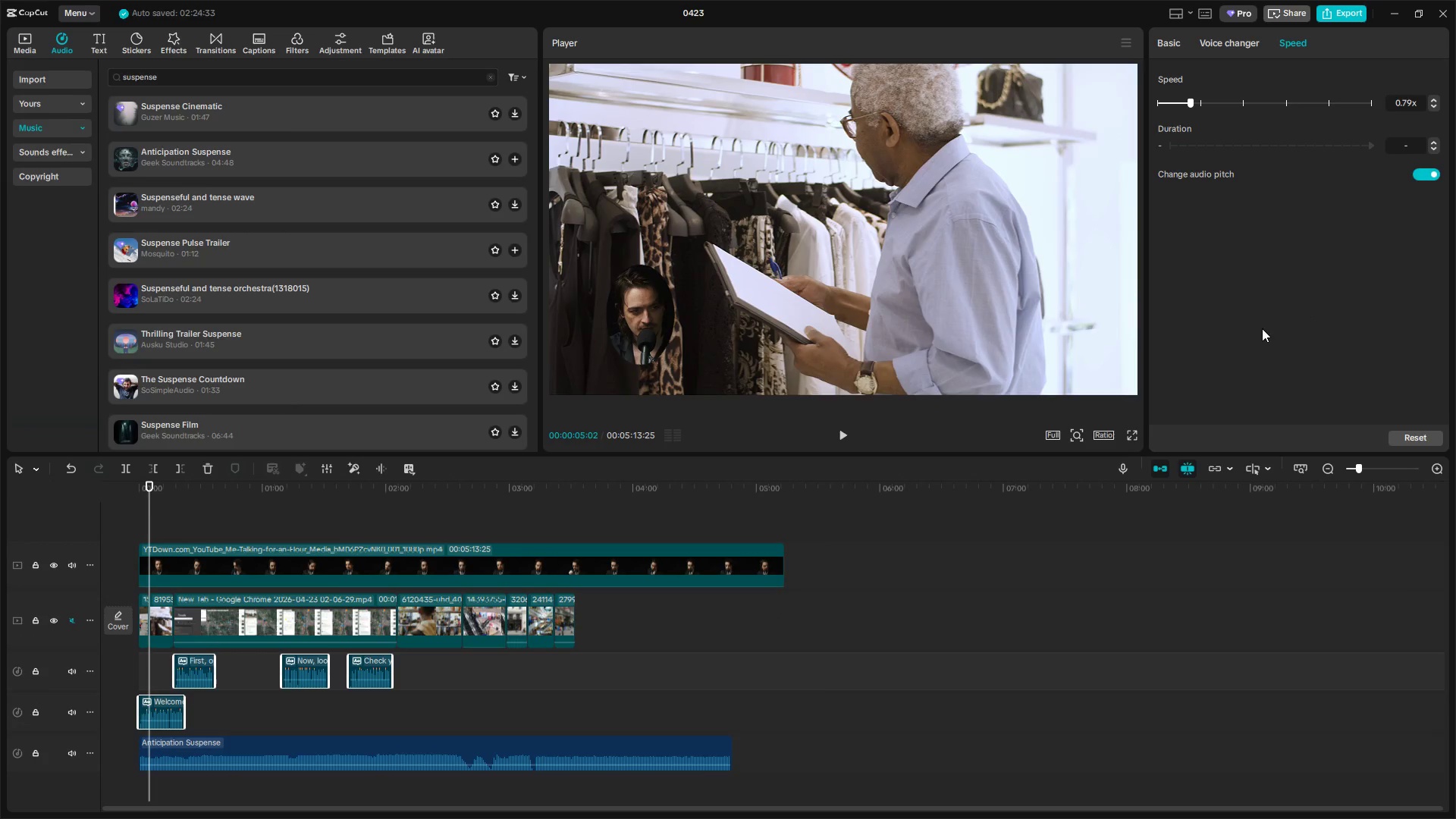 
key(Space)
 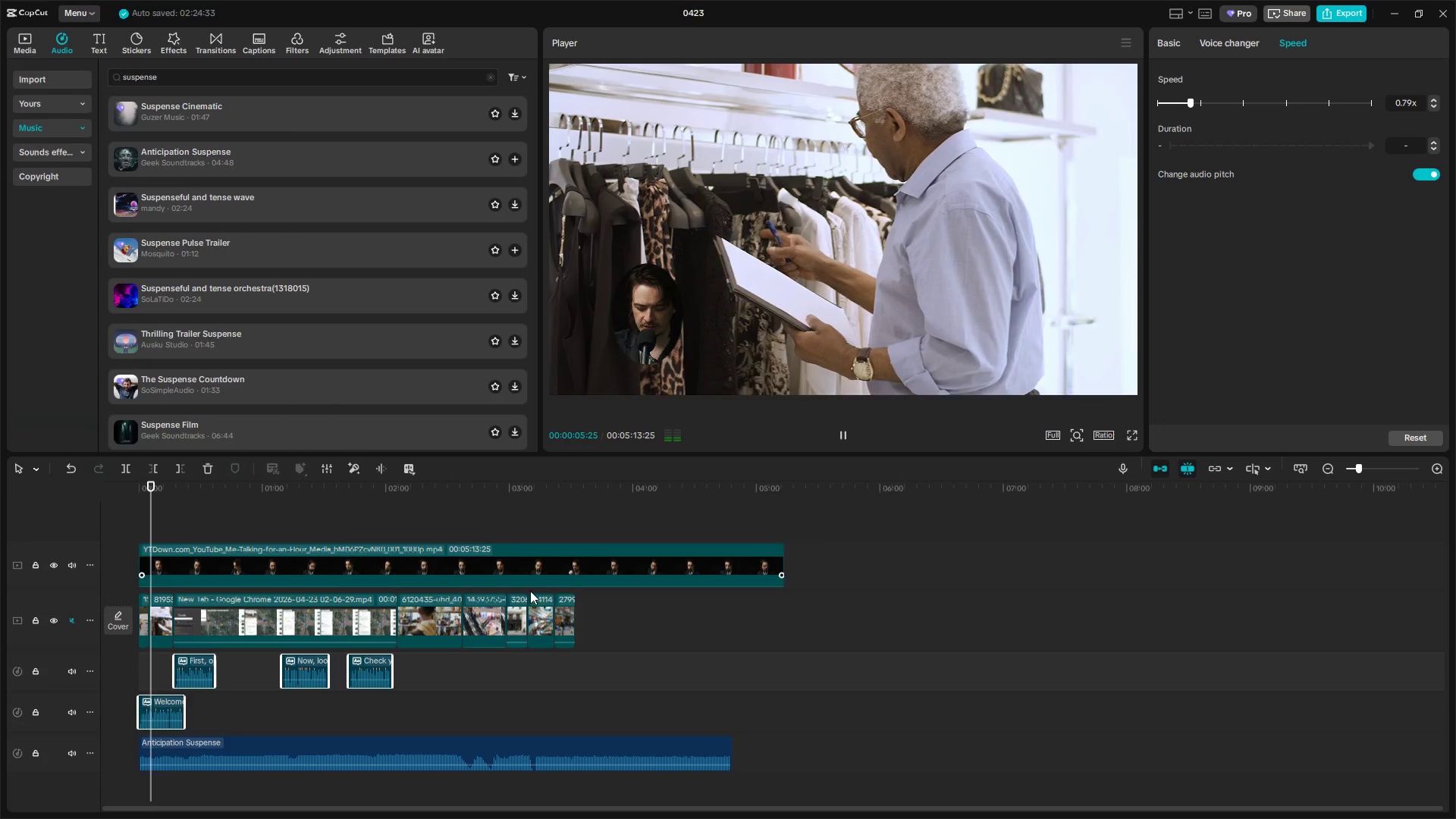 
left_click_drag(start_coordinate=[436, 673], to_coordinate=[188, 678])
 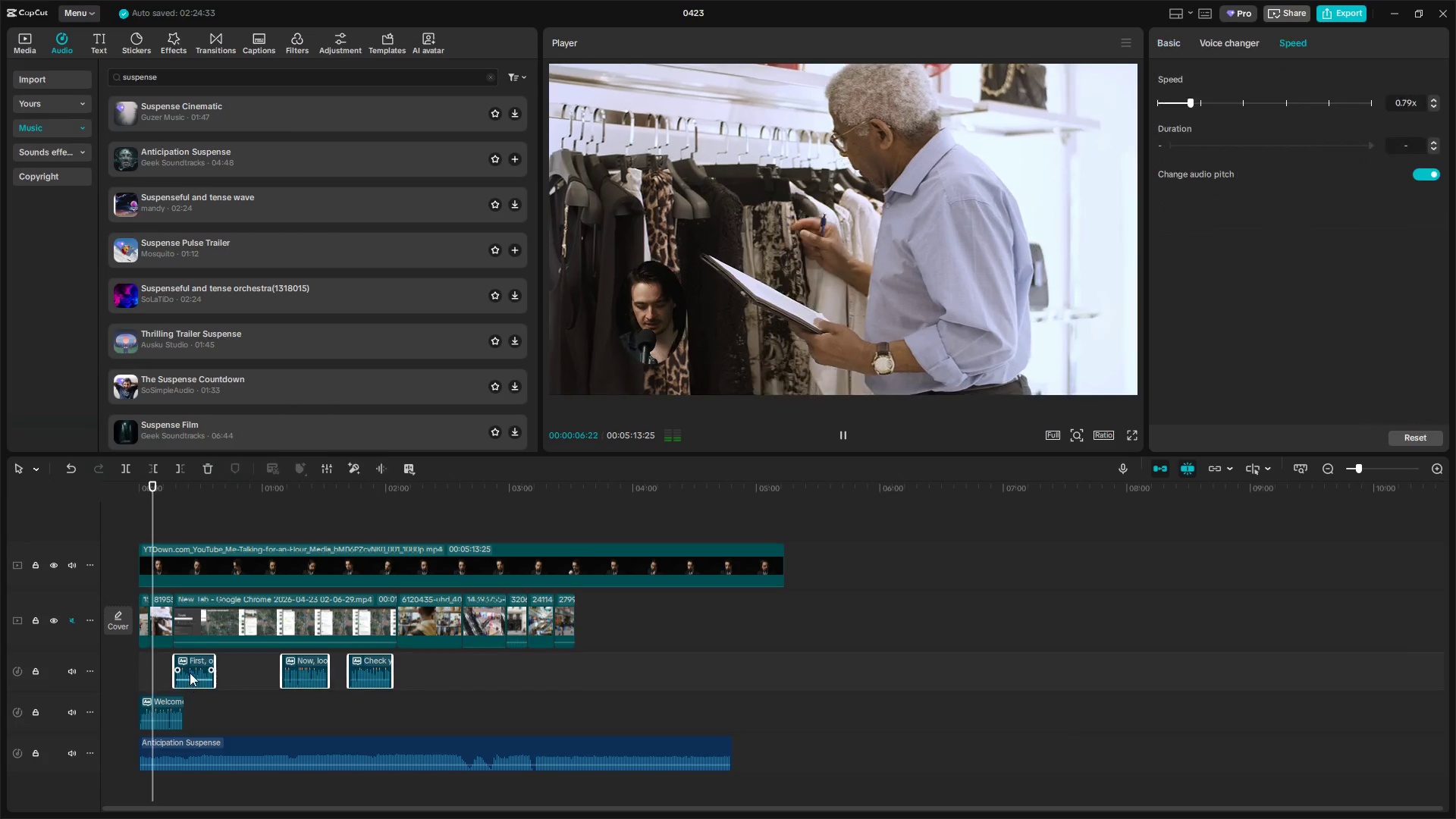 
left_click_drag(start_coordinate=[193, 673], to_coordinate=[235, 704])
 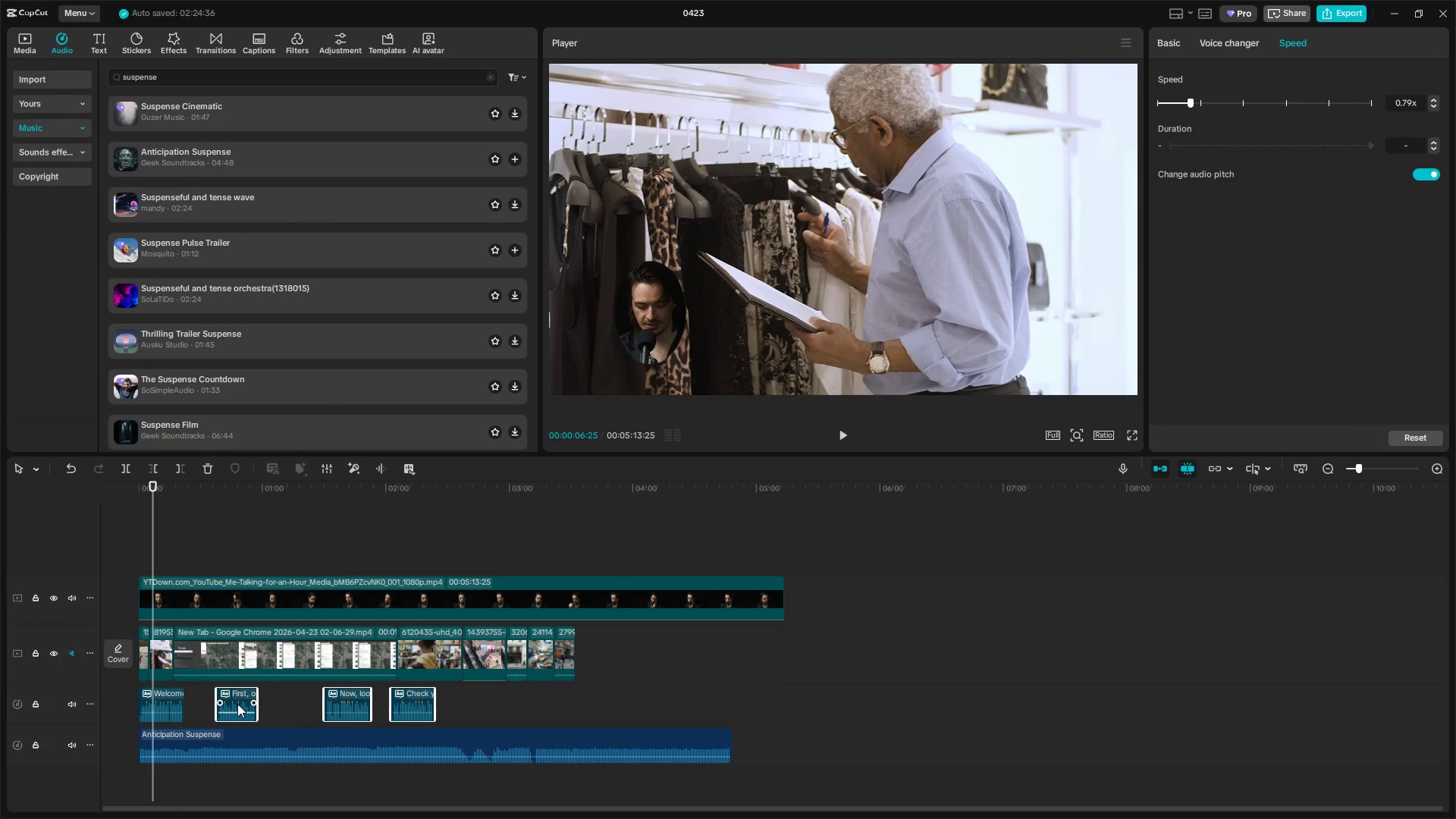 
key(Space)
 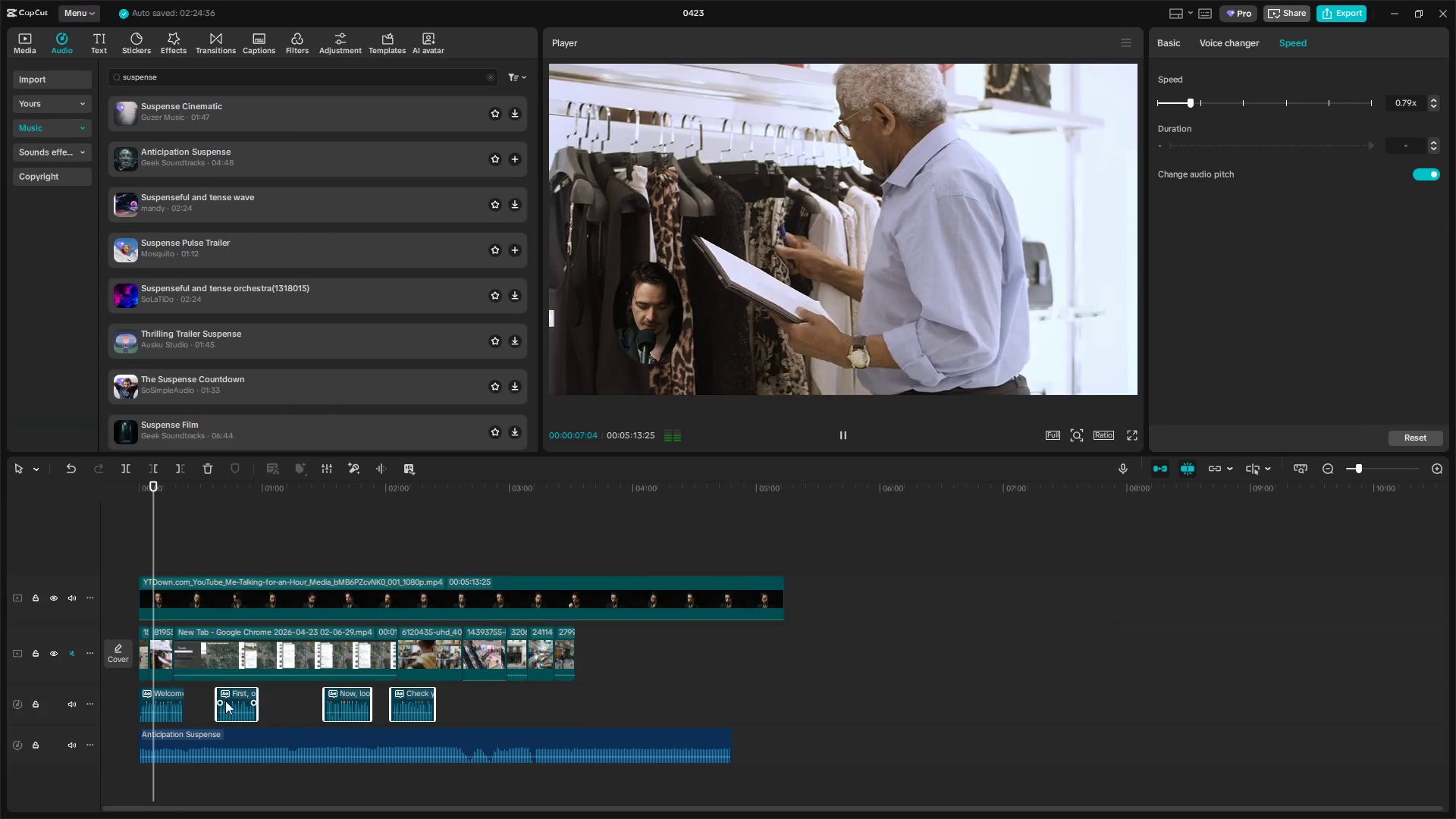 
key(Space)
 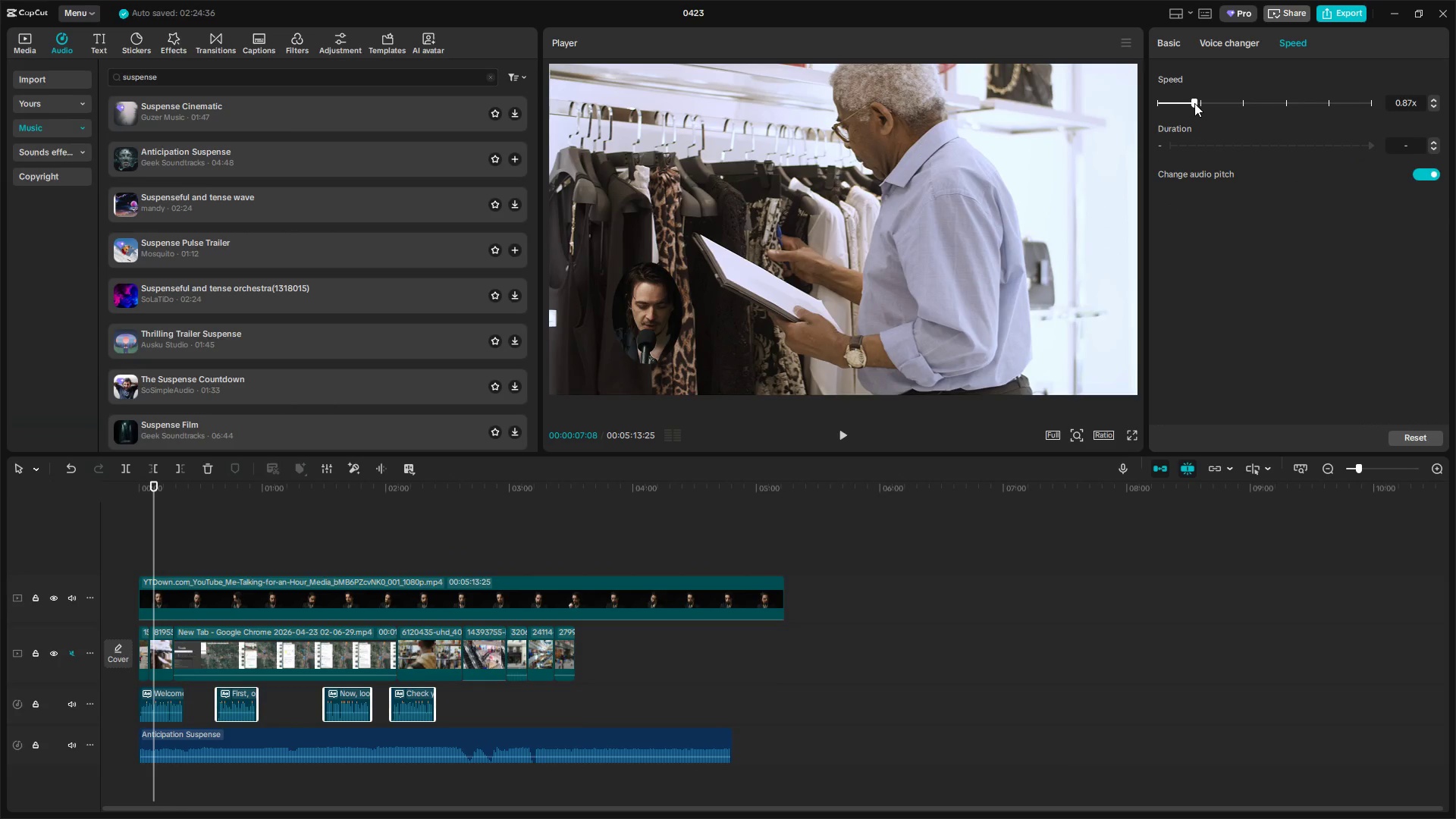 
key(Space)
 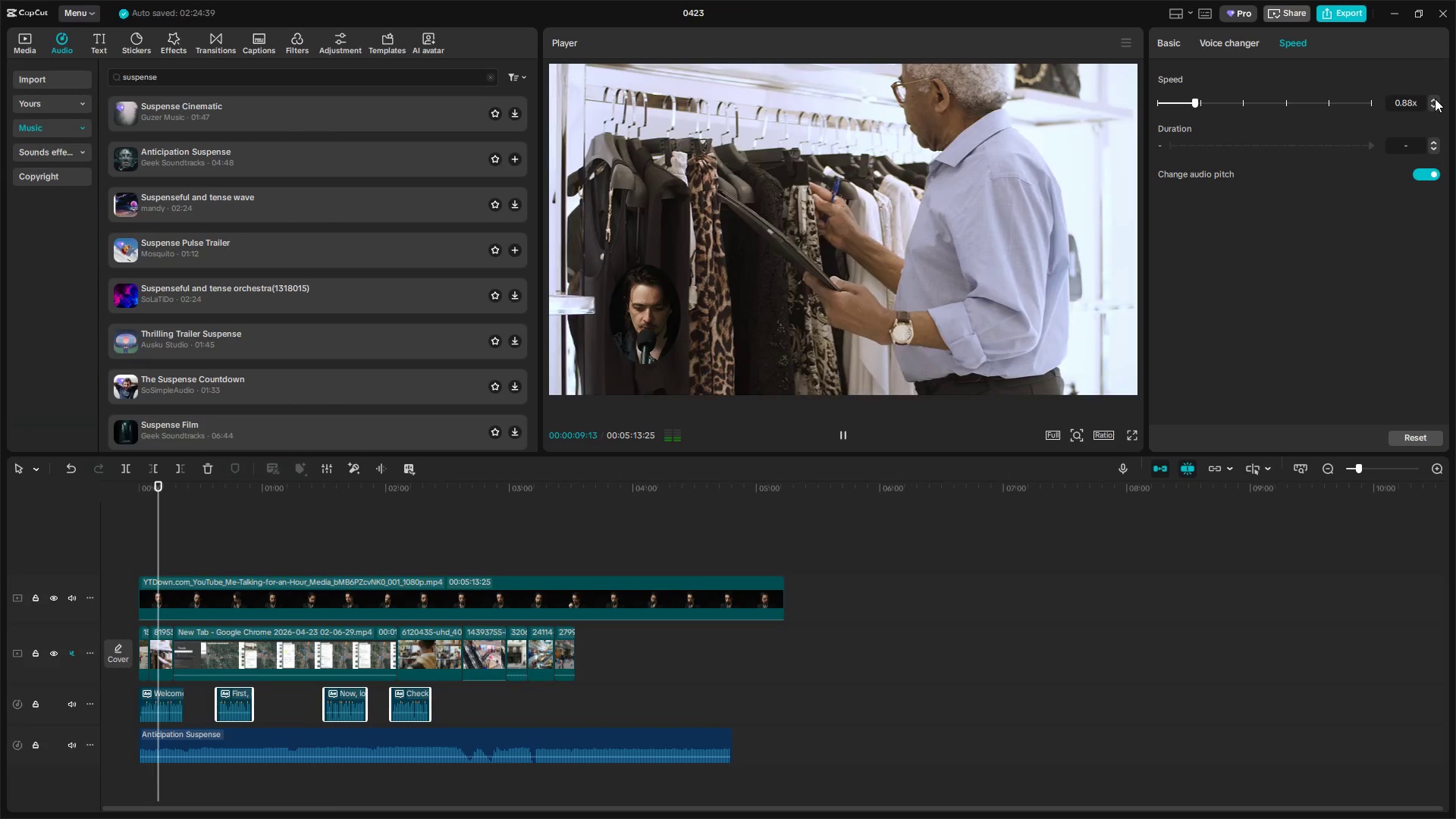 
key(Space)
 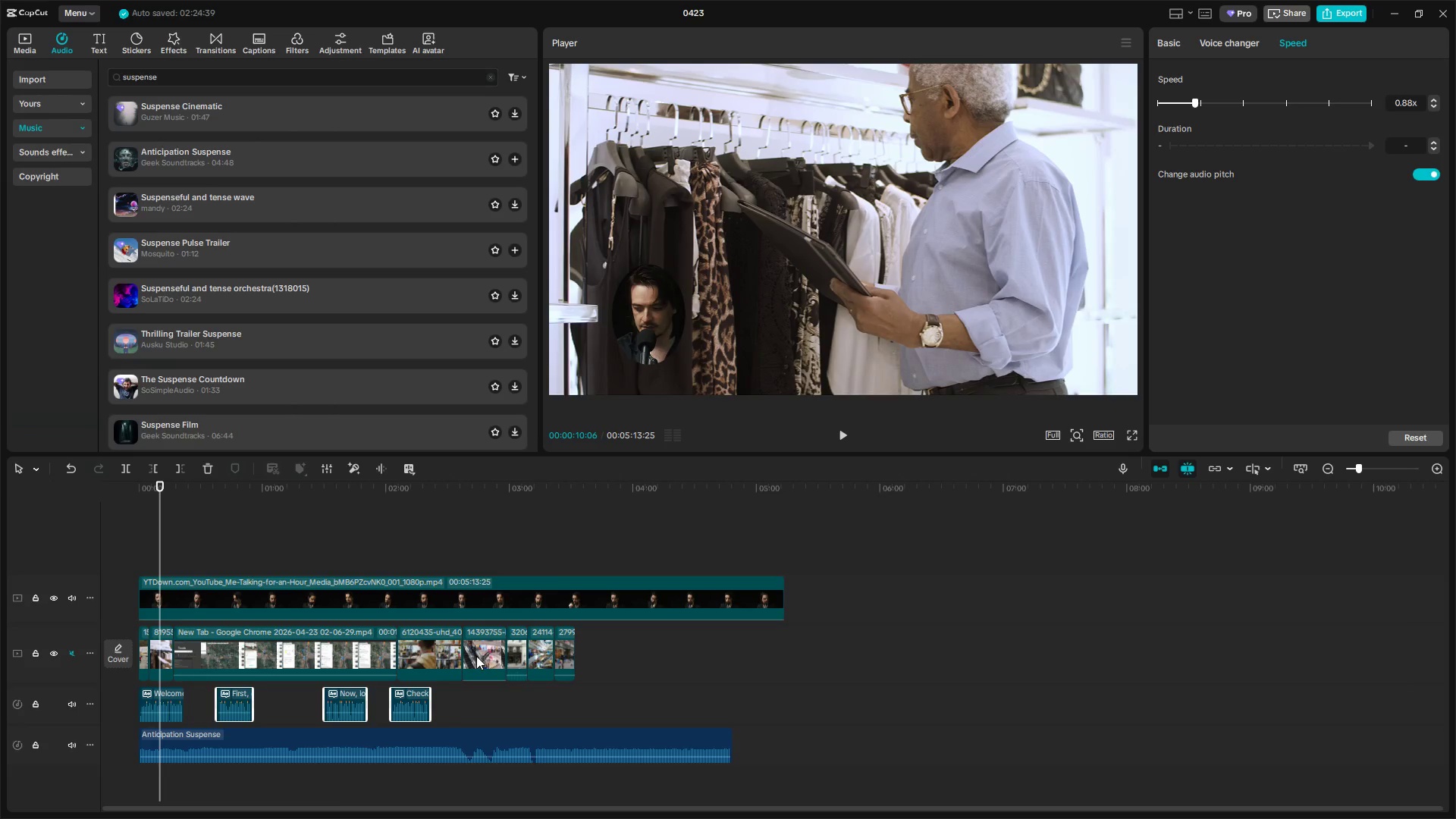 
left_click_drag(start_coordinate=[452, 711], to_coordinate=[73, 726])
 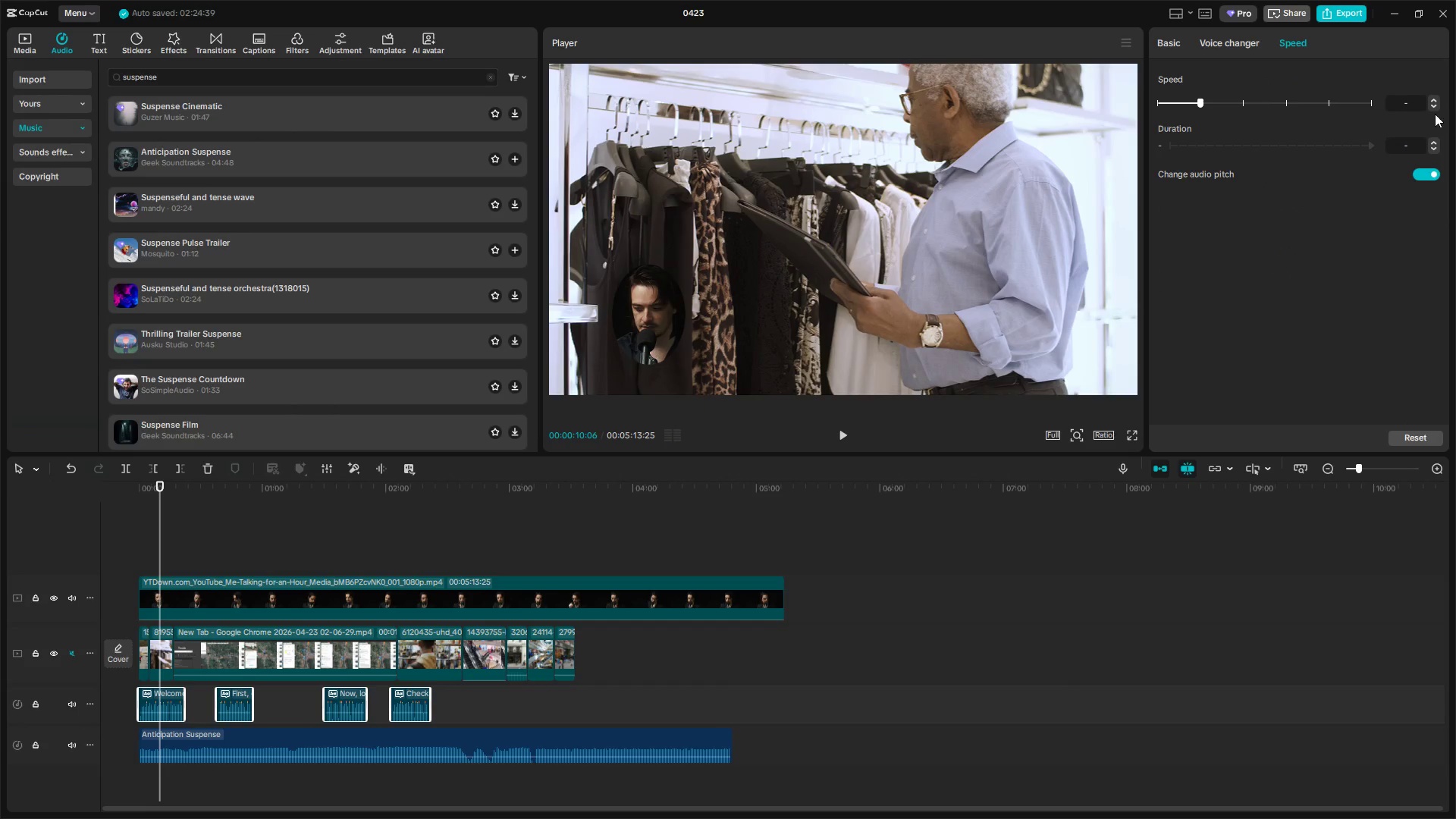 
left_click([1432, 103])
 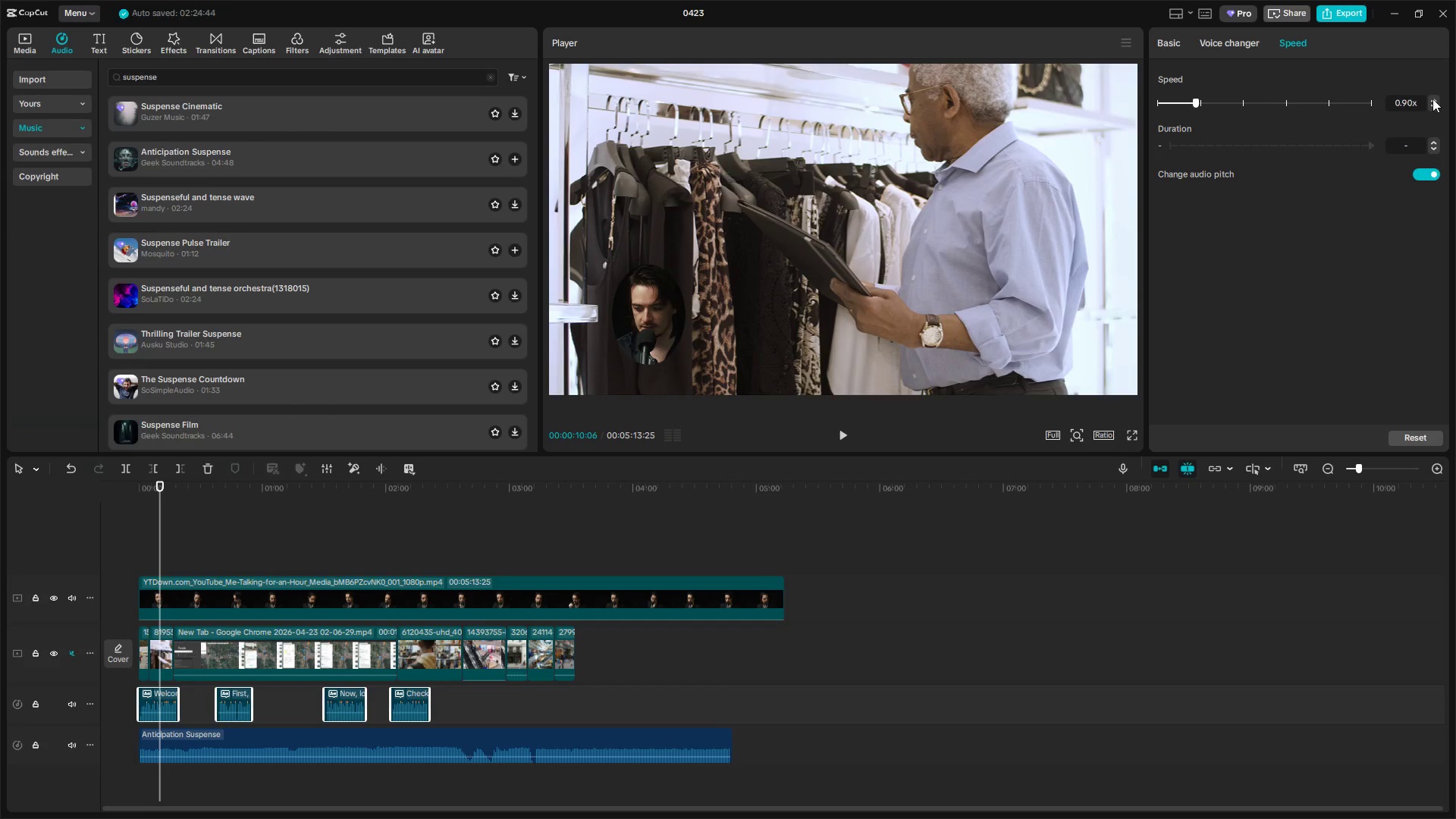 
key(Space)
 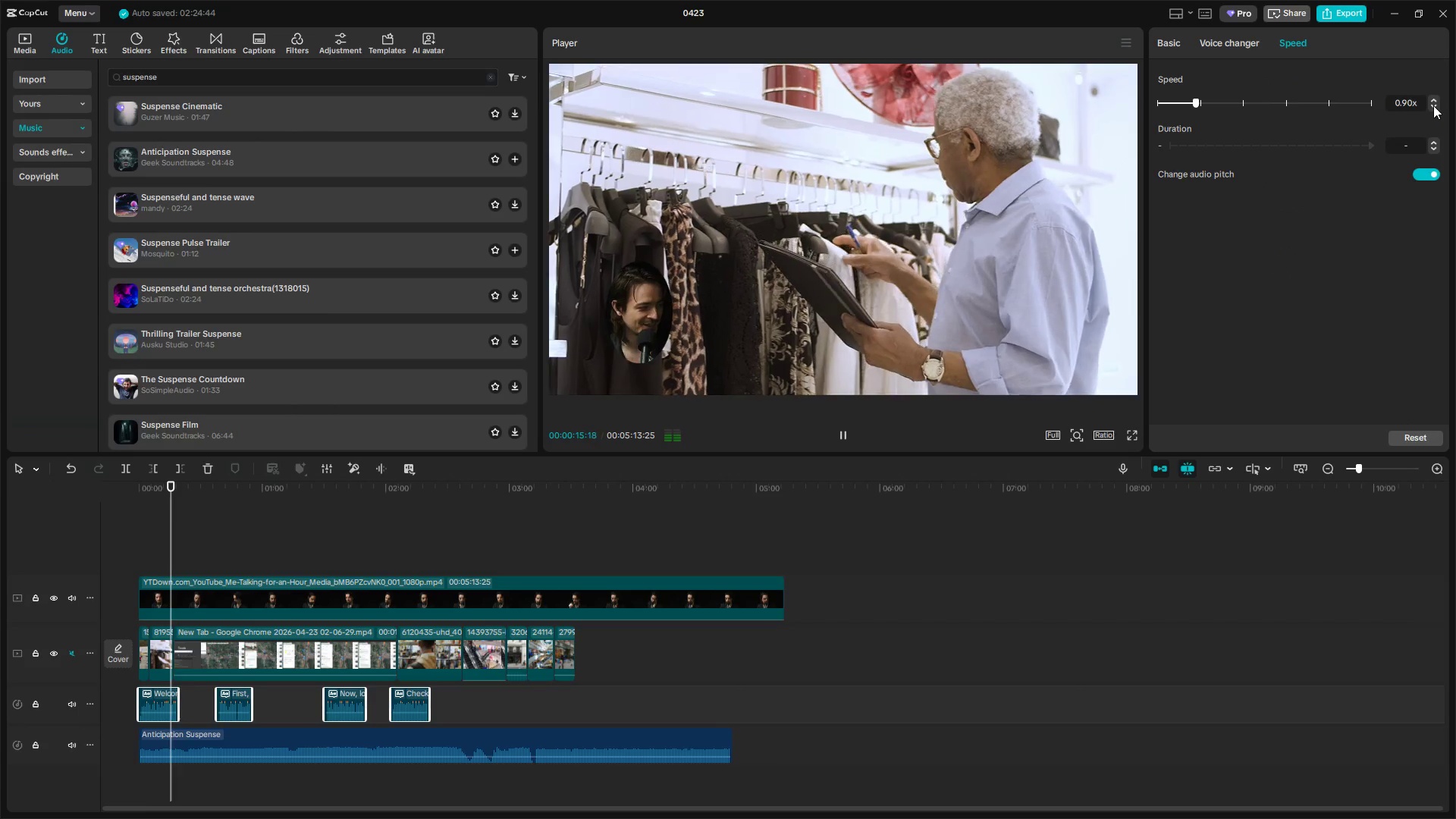 
wait(7.27)
 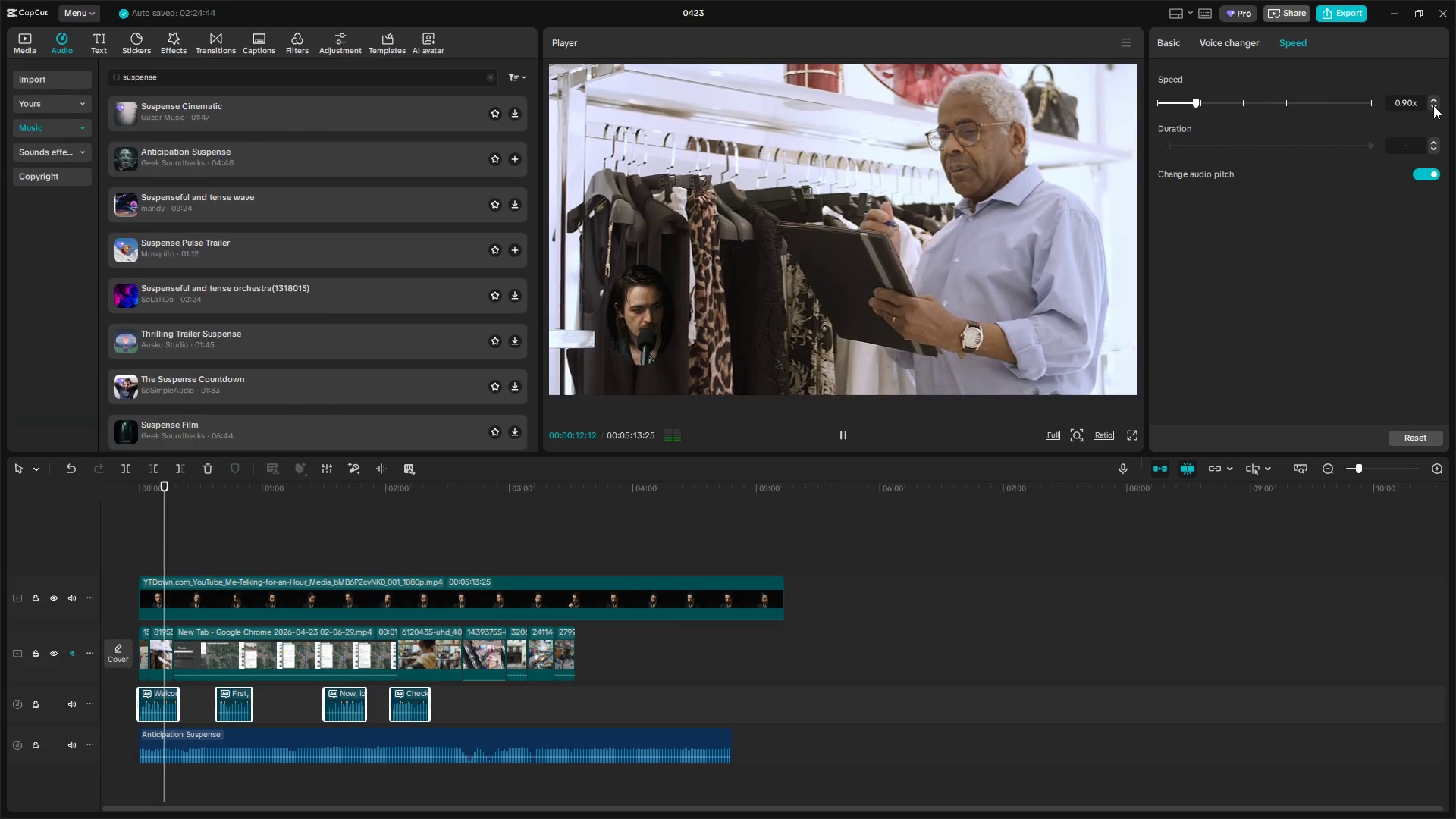 
left_click([1429, 97])
 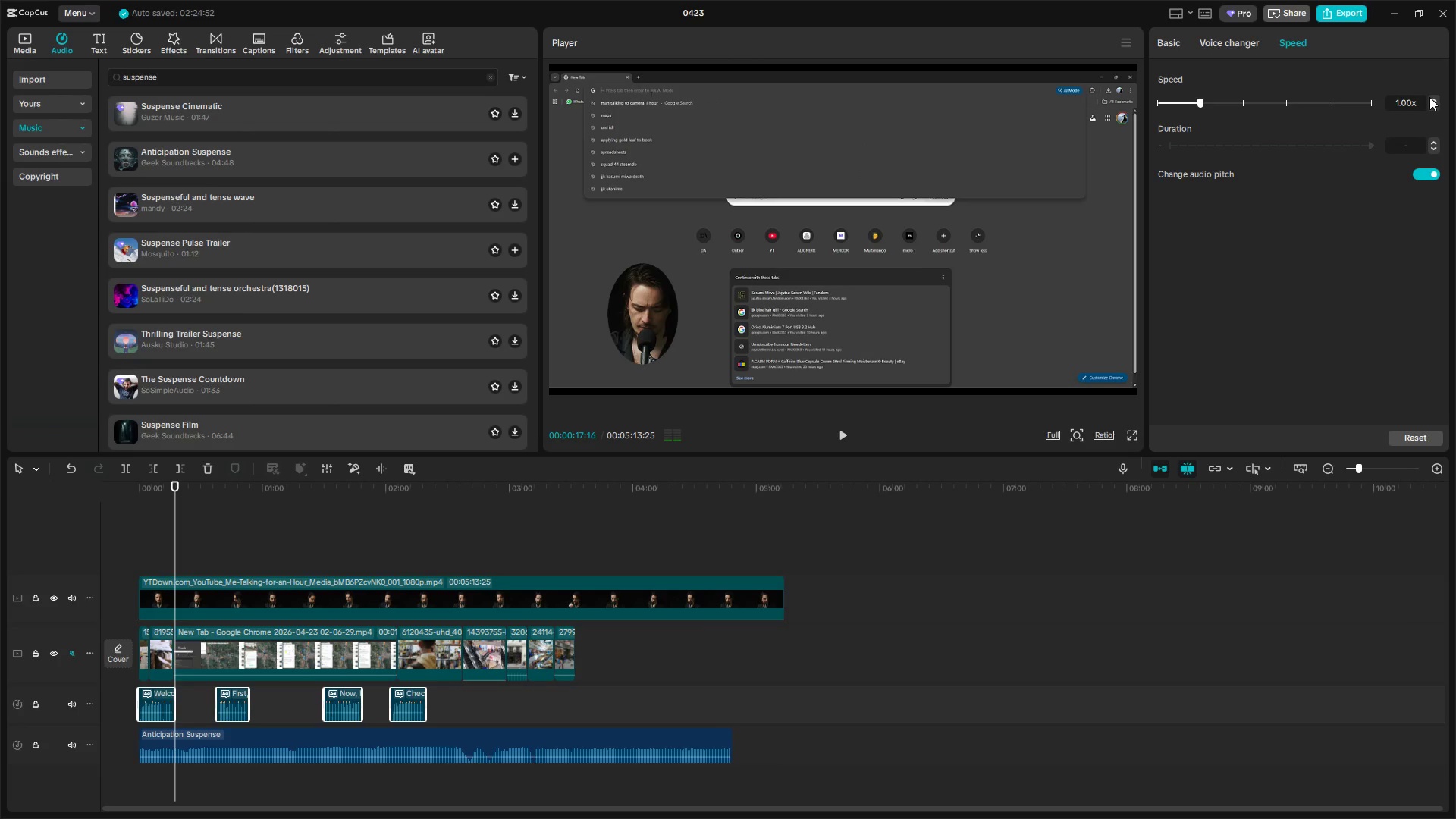 
key(Space)
 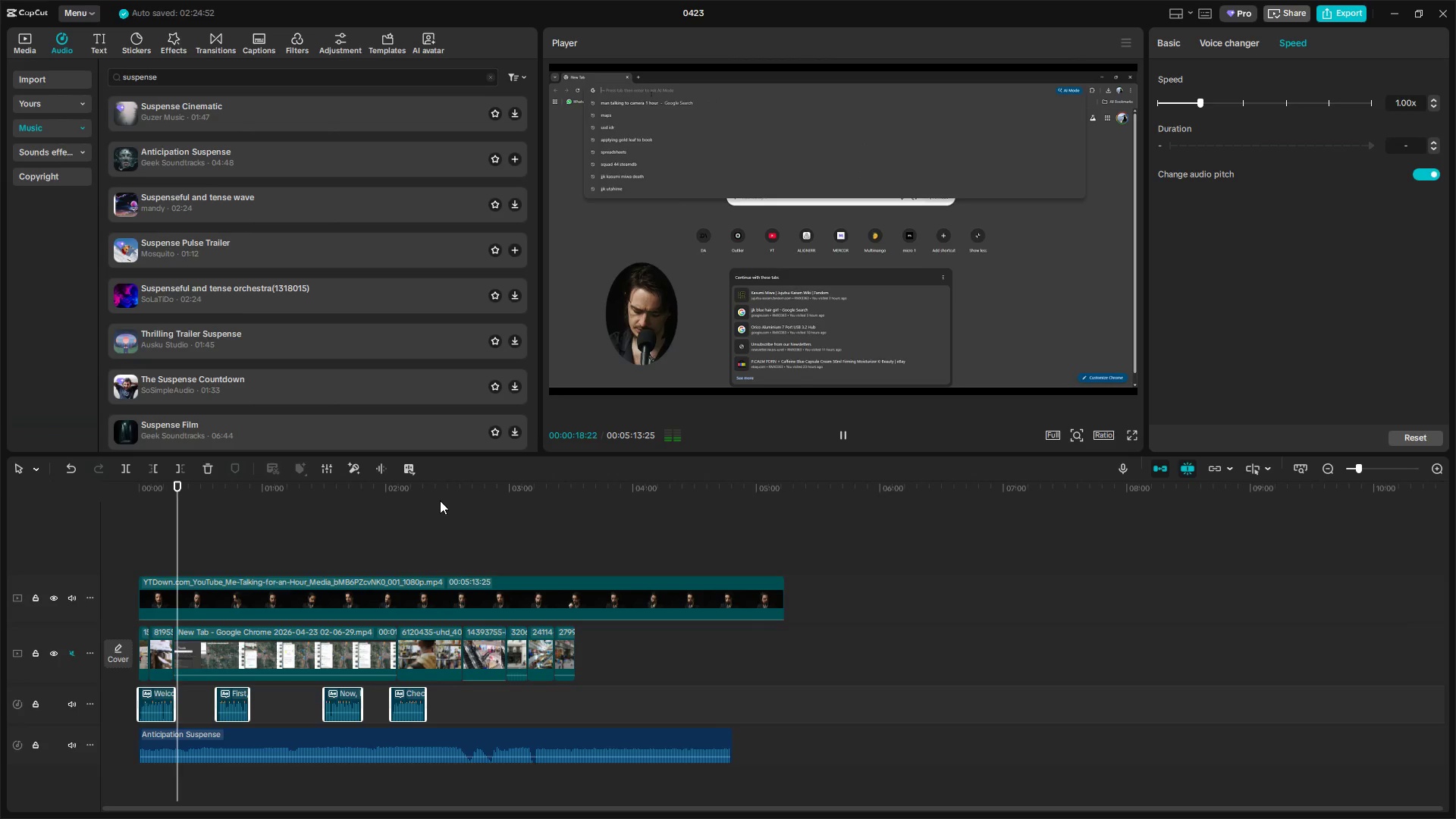 
left_click([160, 553])
 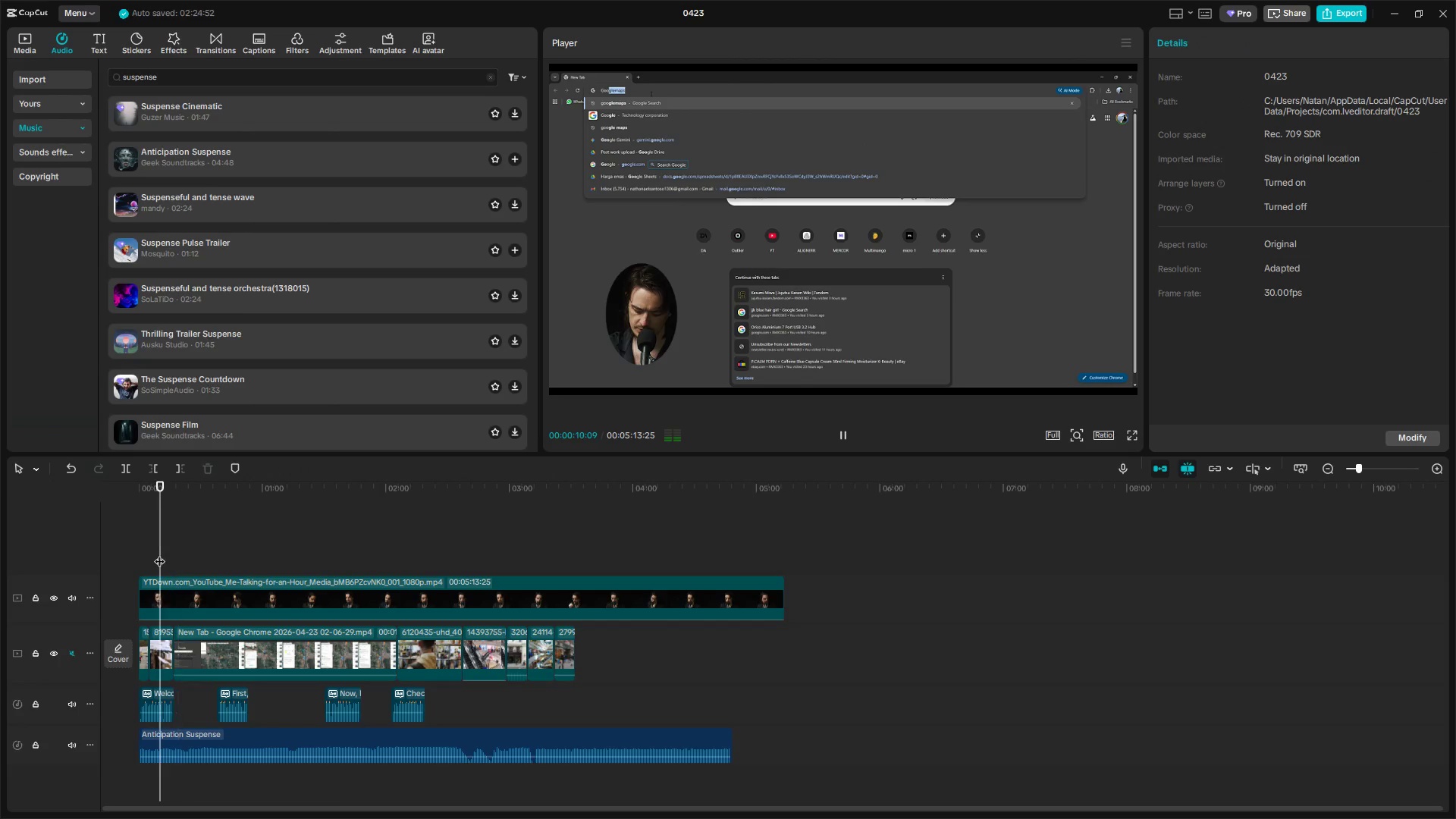 
left_click_drag(start_coordinate=[159, 554], to_coordinate=[105, 567])
 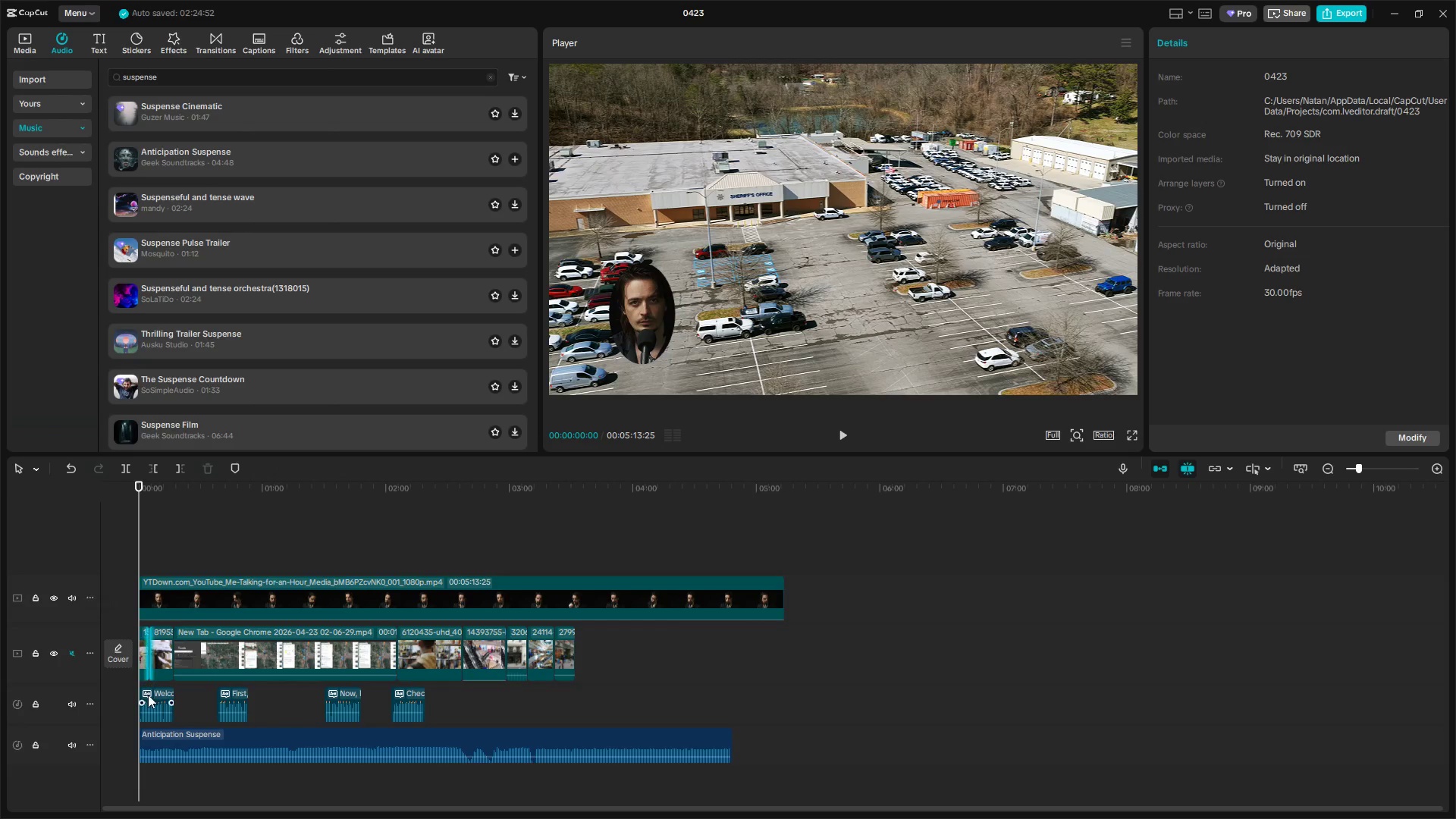 
left_click([147, 701])
 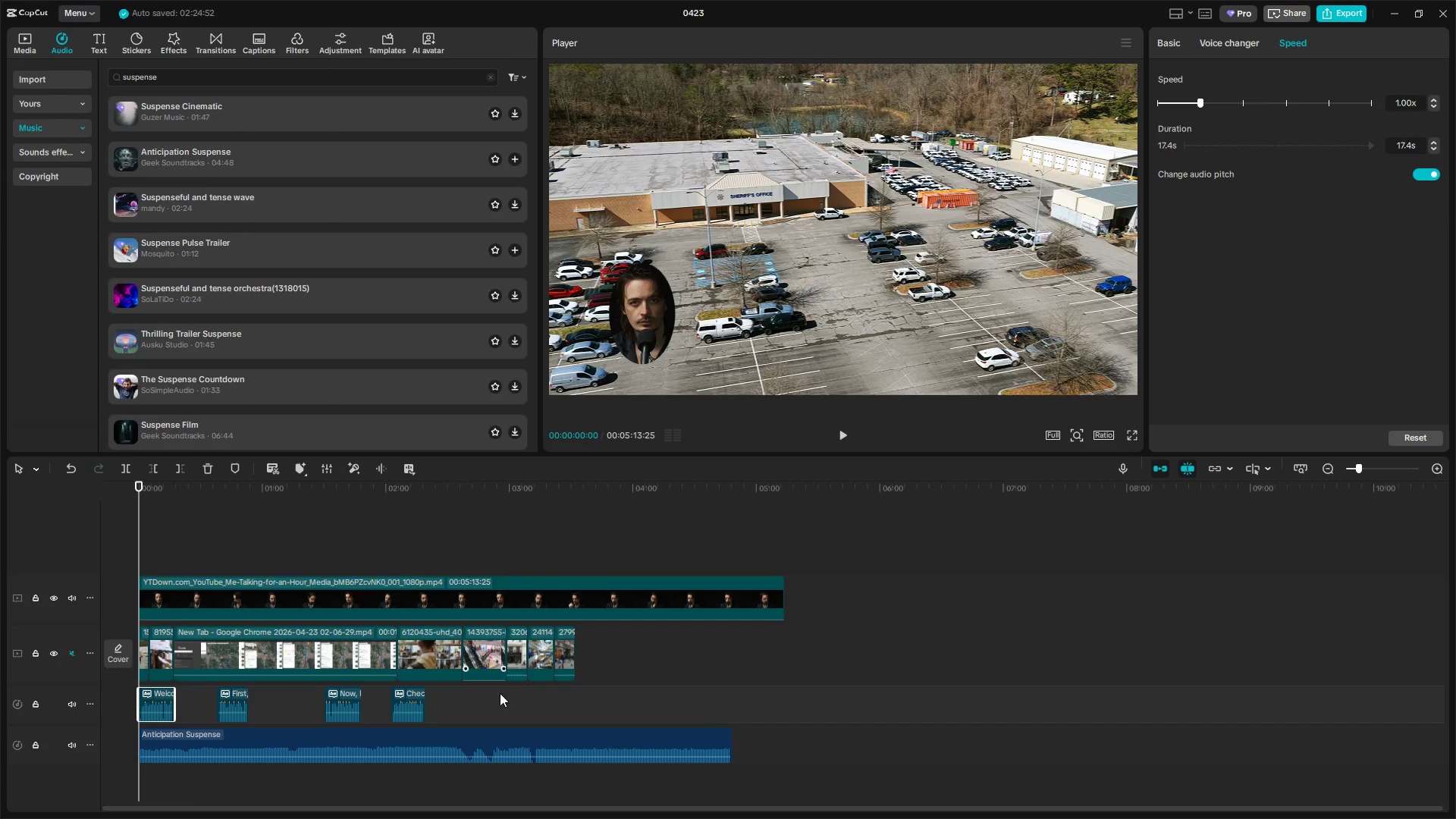 
left_click_drag(start_coordinate=[494, 701], to_coordinate=[122, 692])
 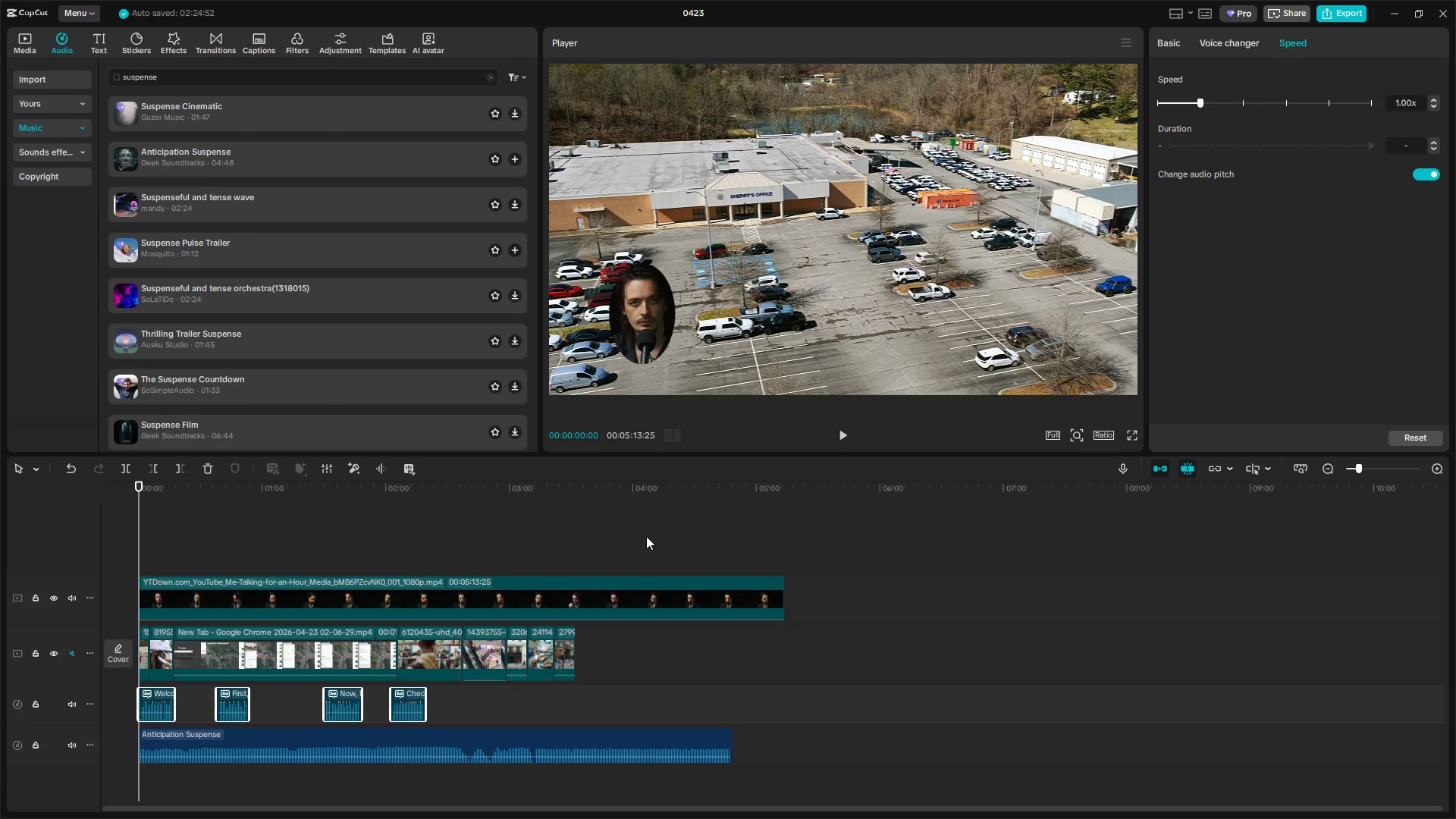 
key(Space)
 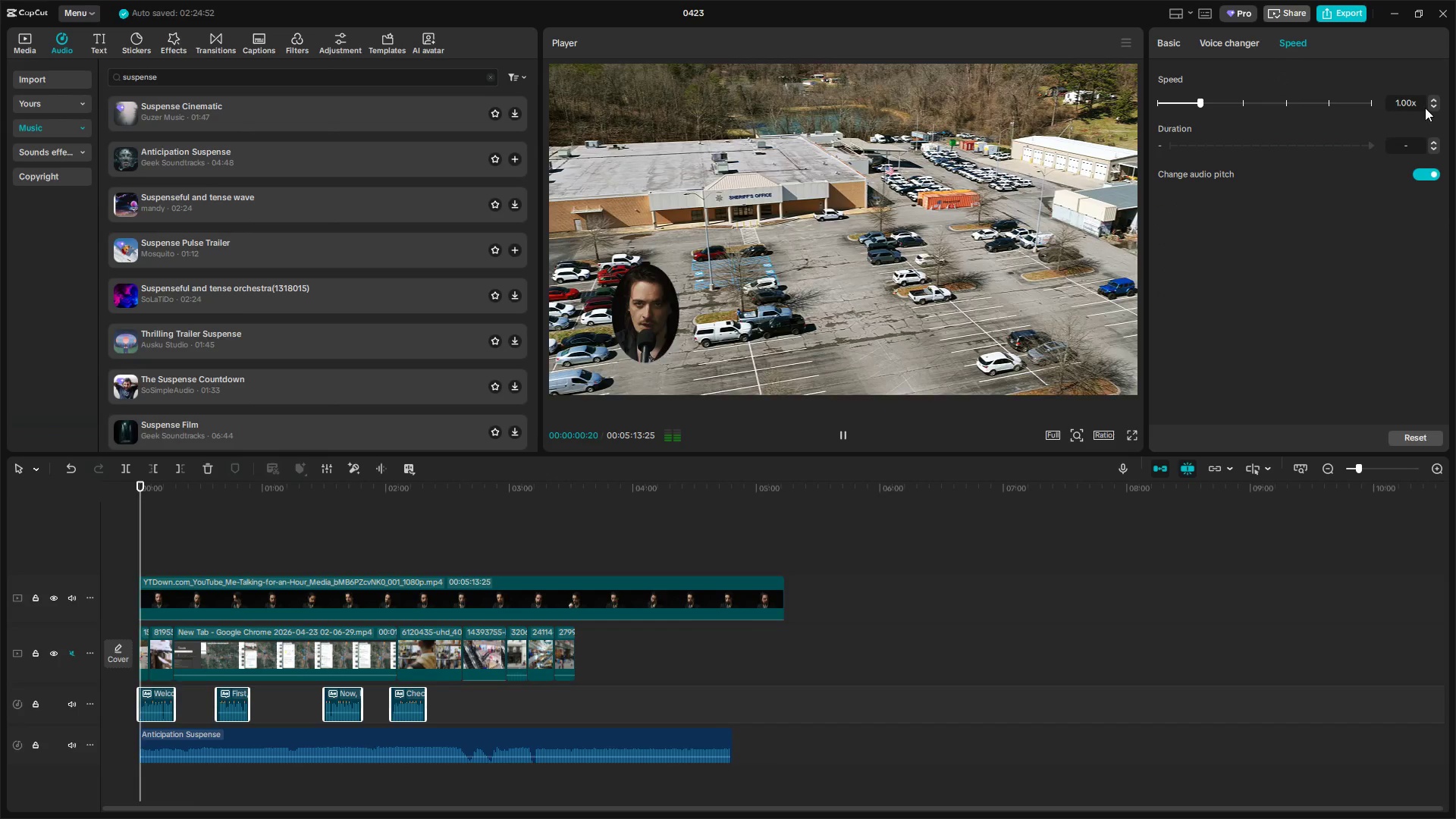 
left_click([1431, 105])
 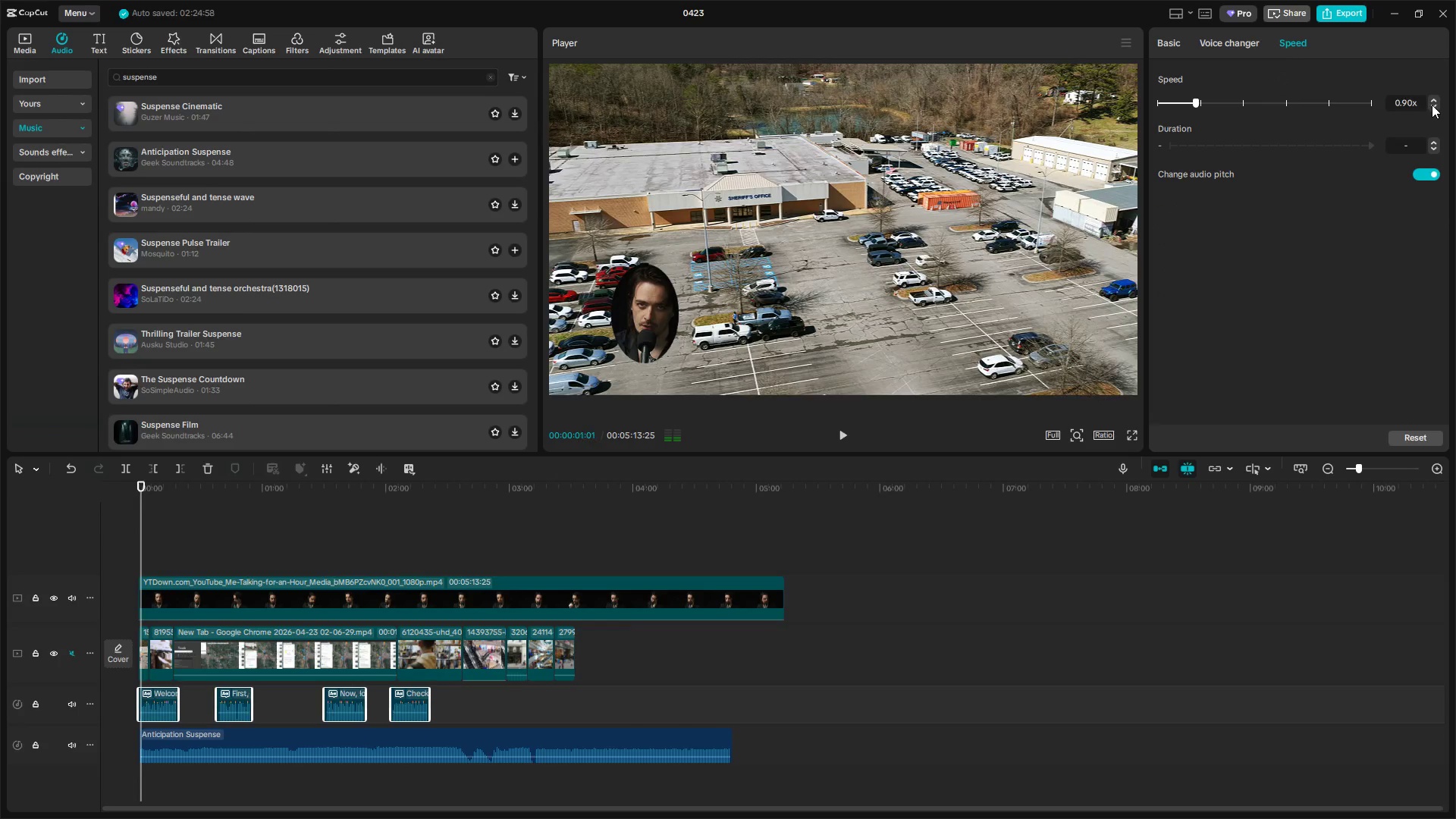 
key(Space)
 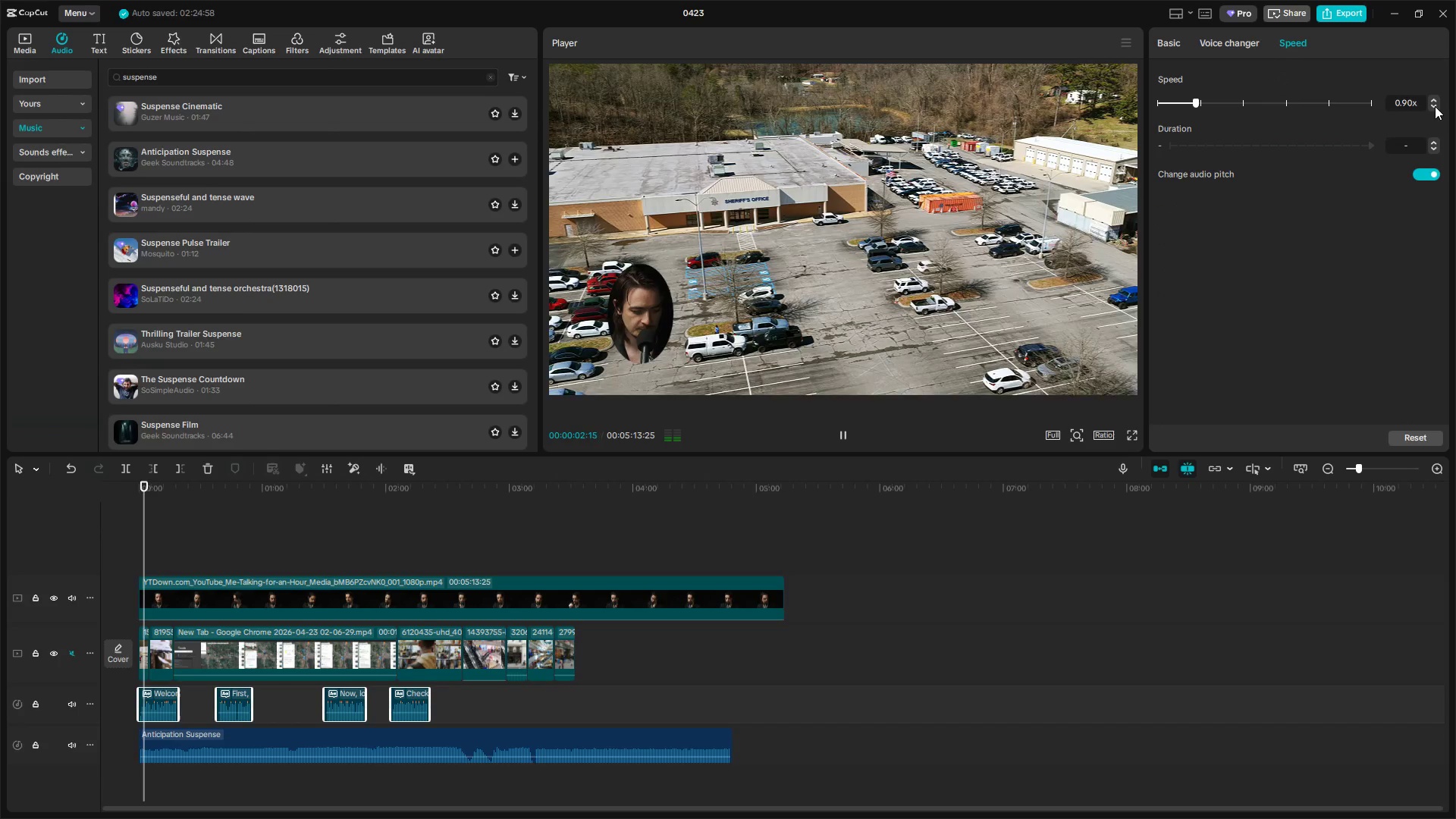 
left_click([1435, 106])
 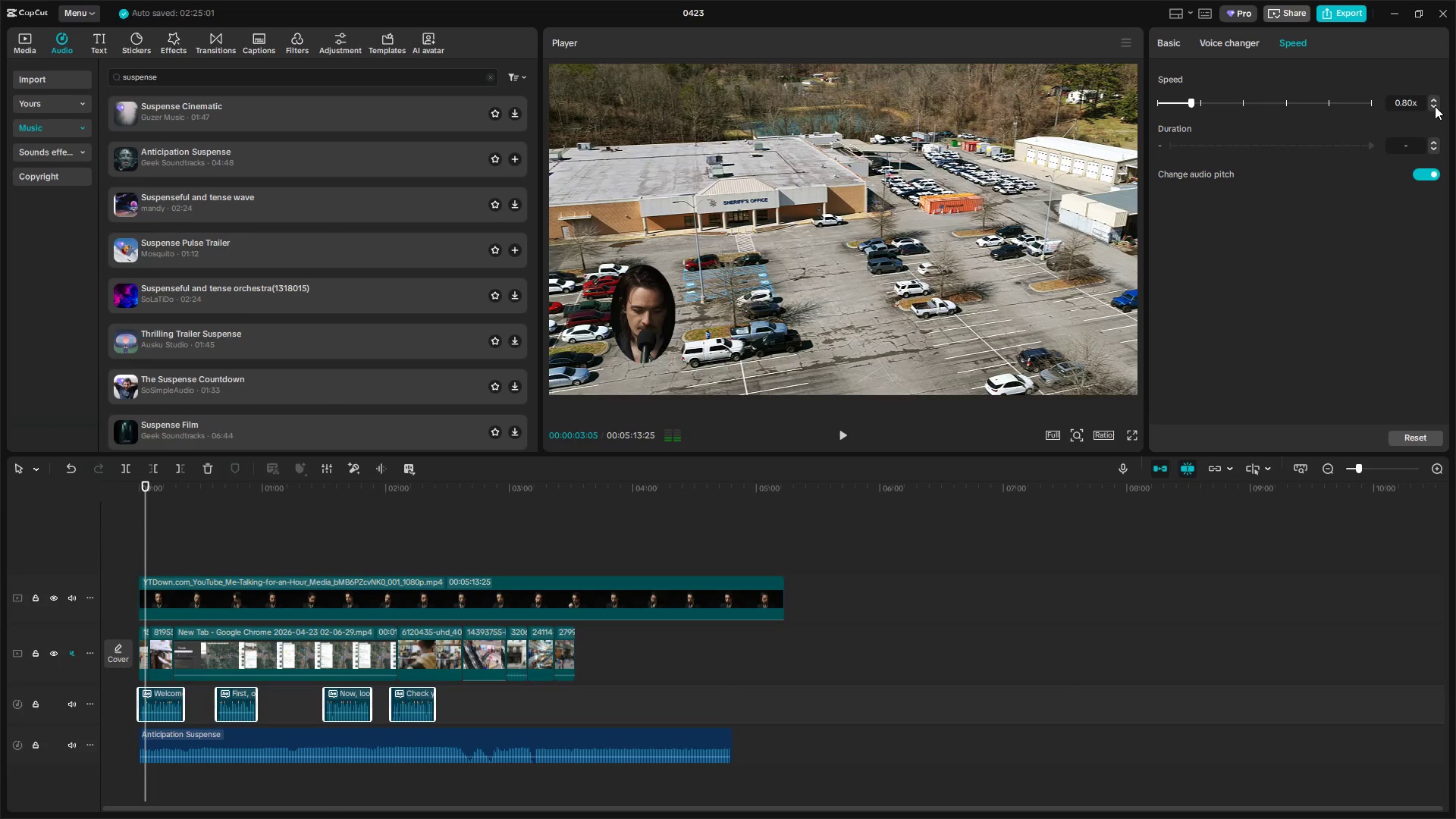 
key(Space)
 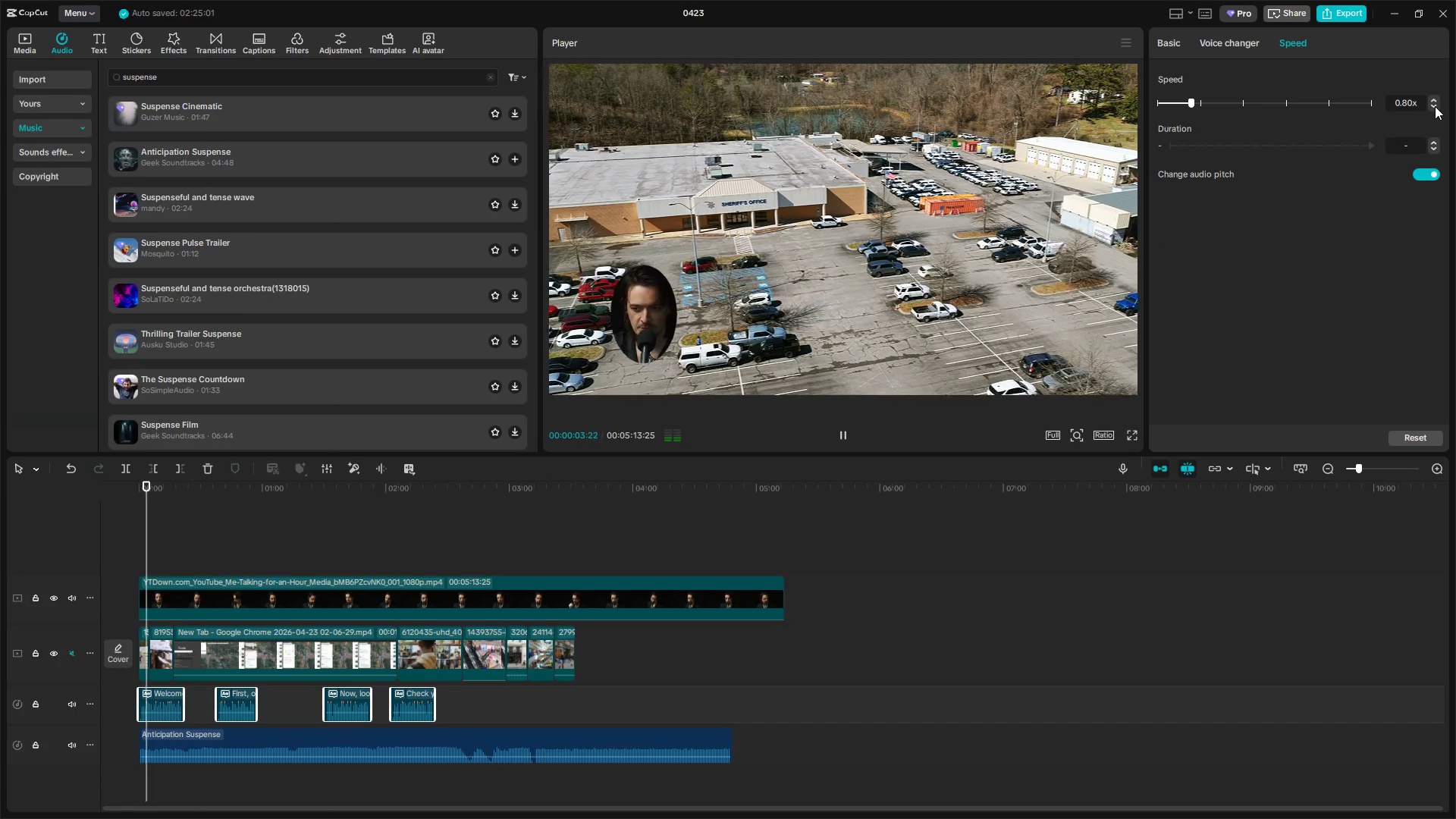 
left_click([1435, 106])
 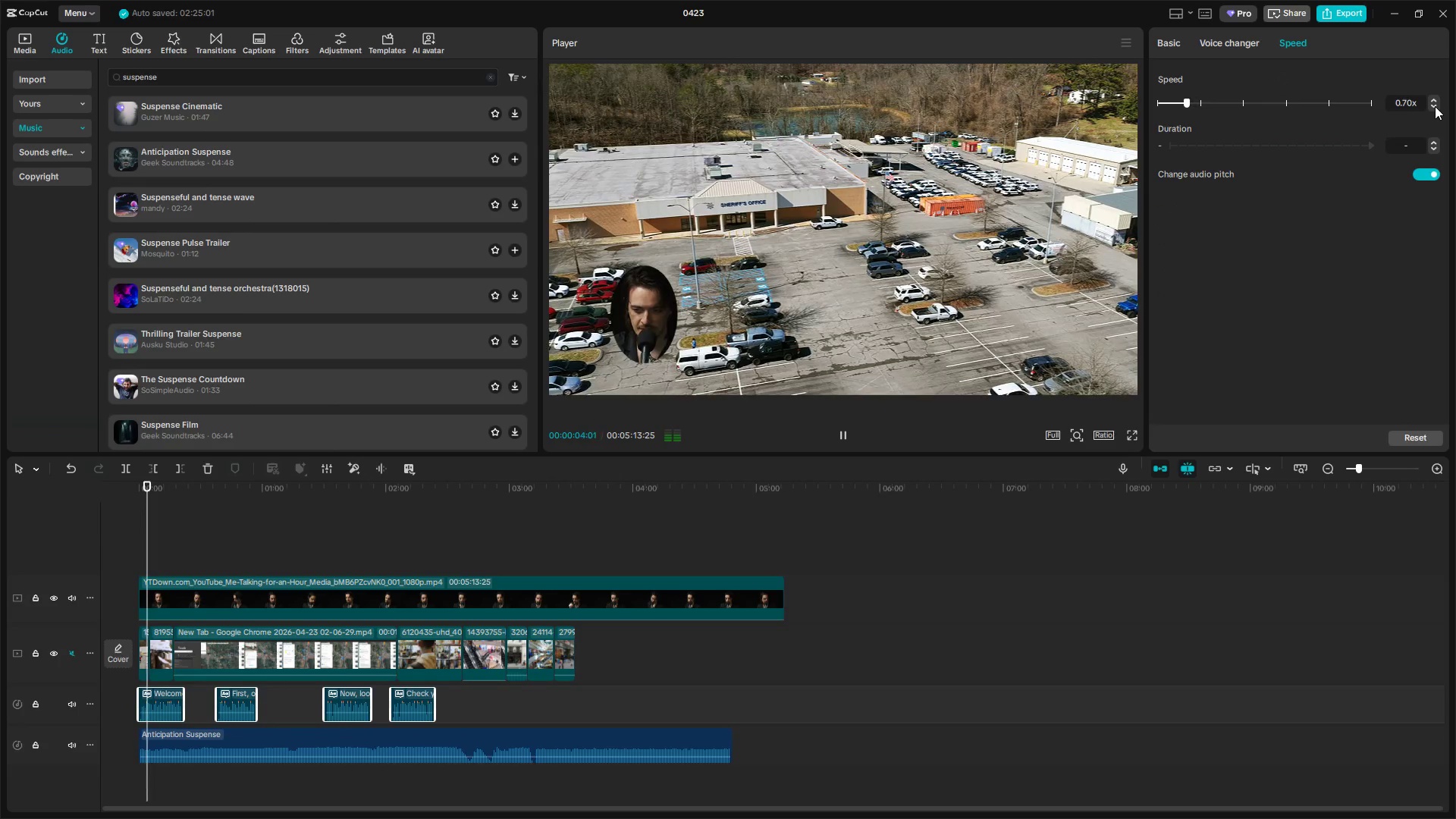 
key(Space)
 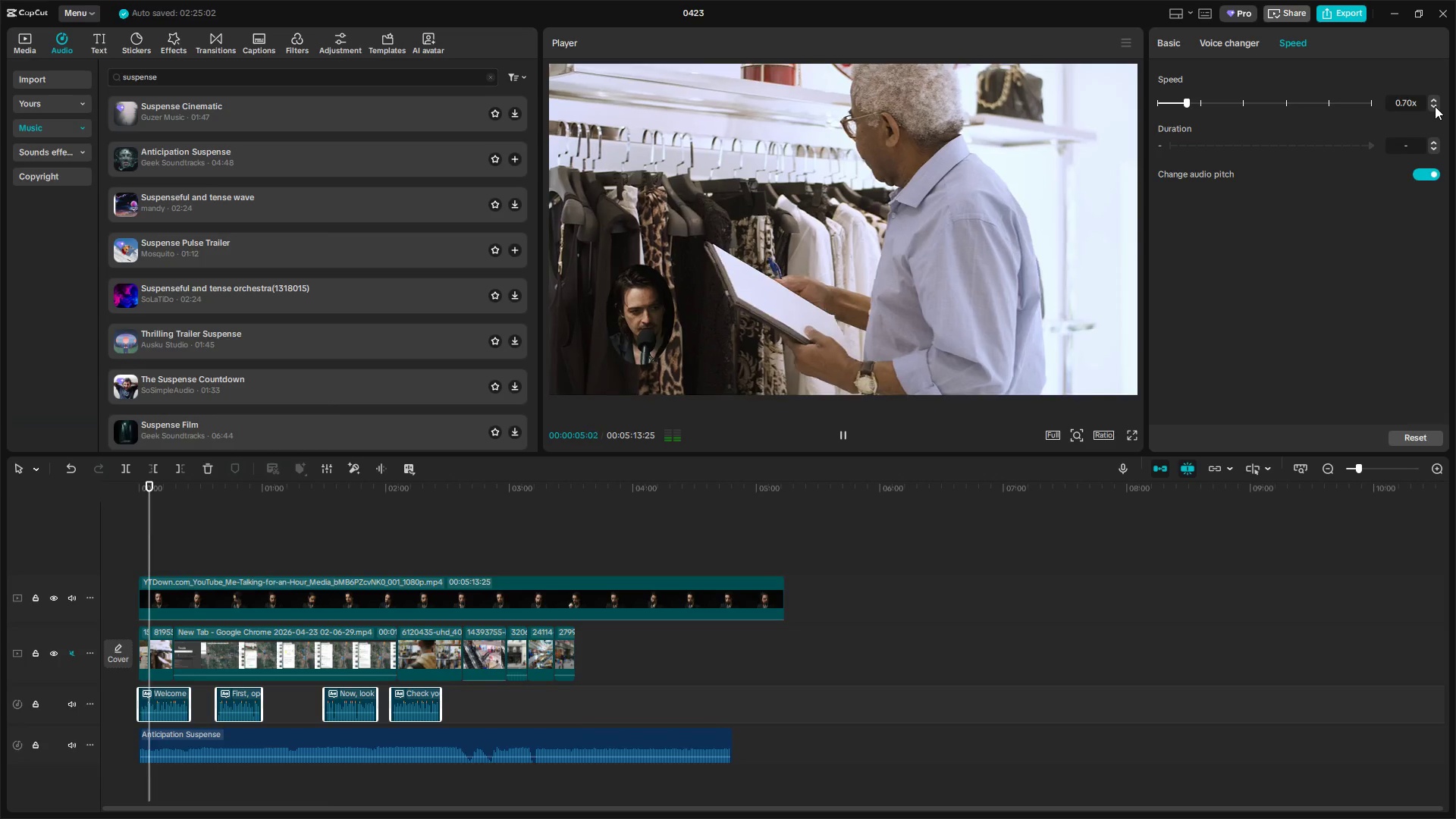 
left_click([1435, 106])
 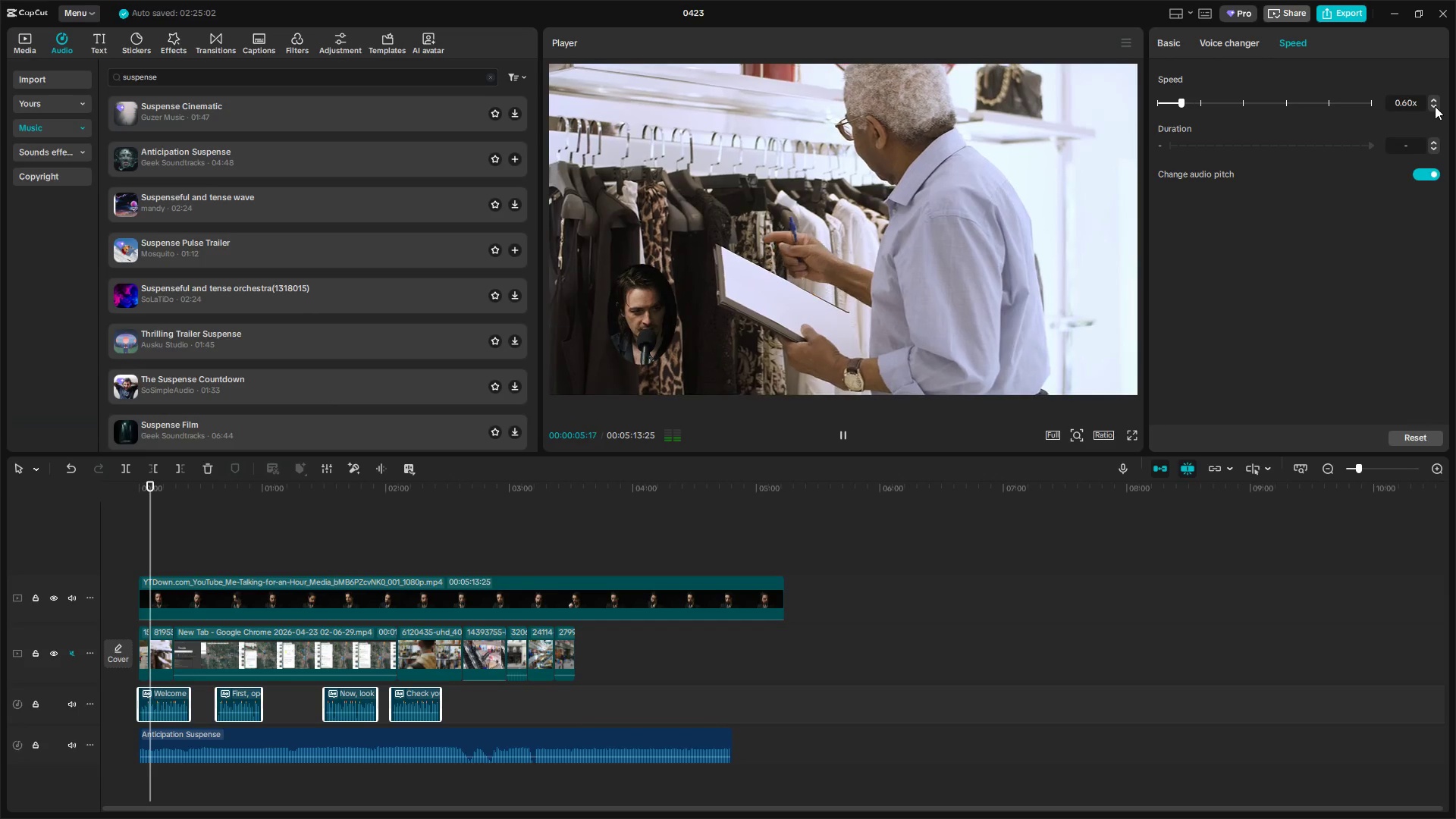 
key(Space)
 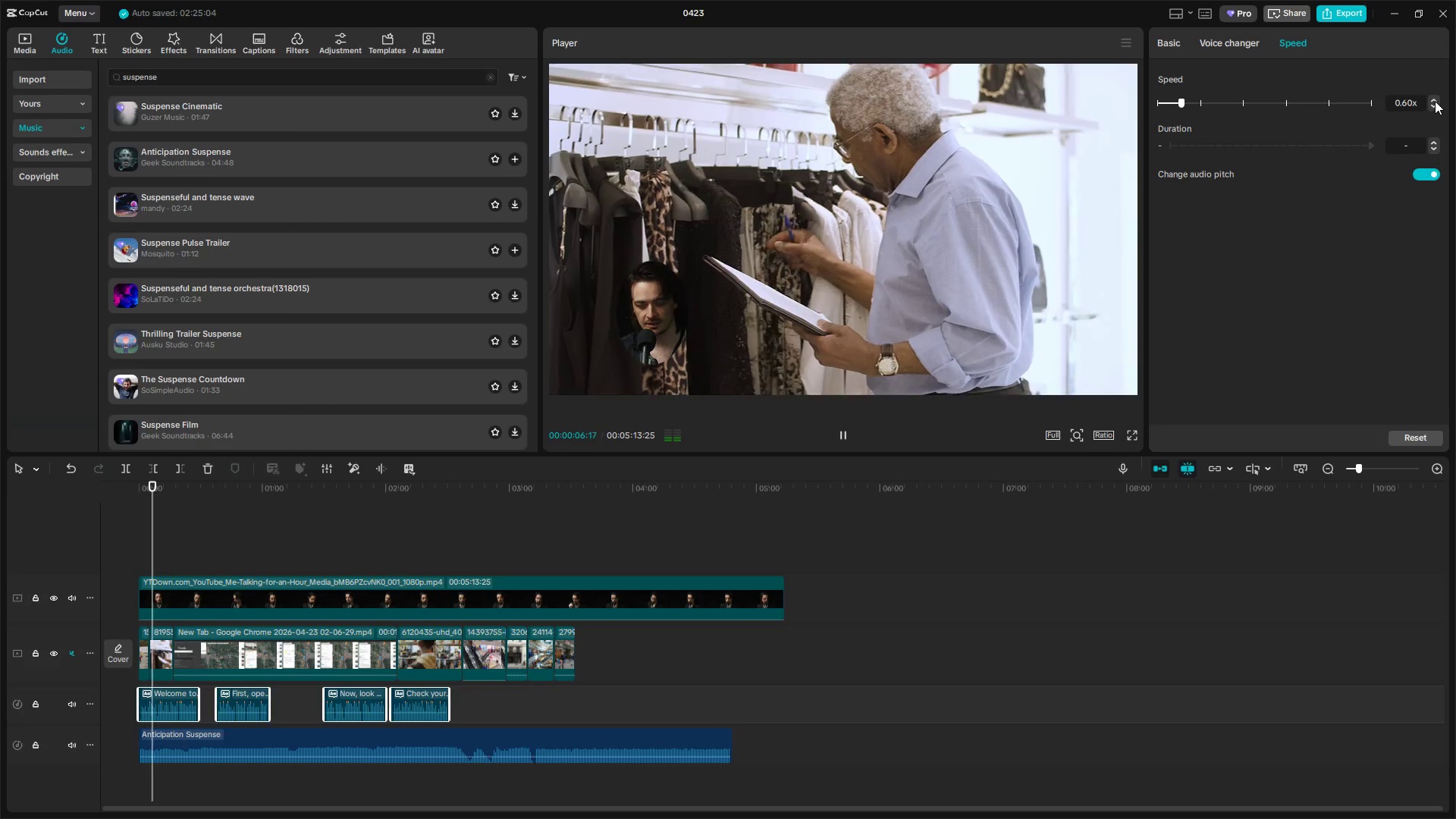 
double_click([1435, 99])
 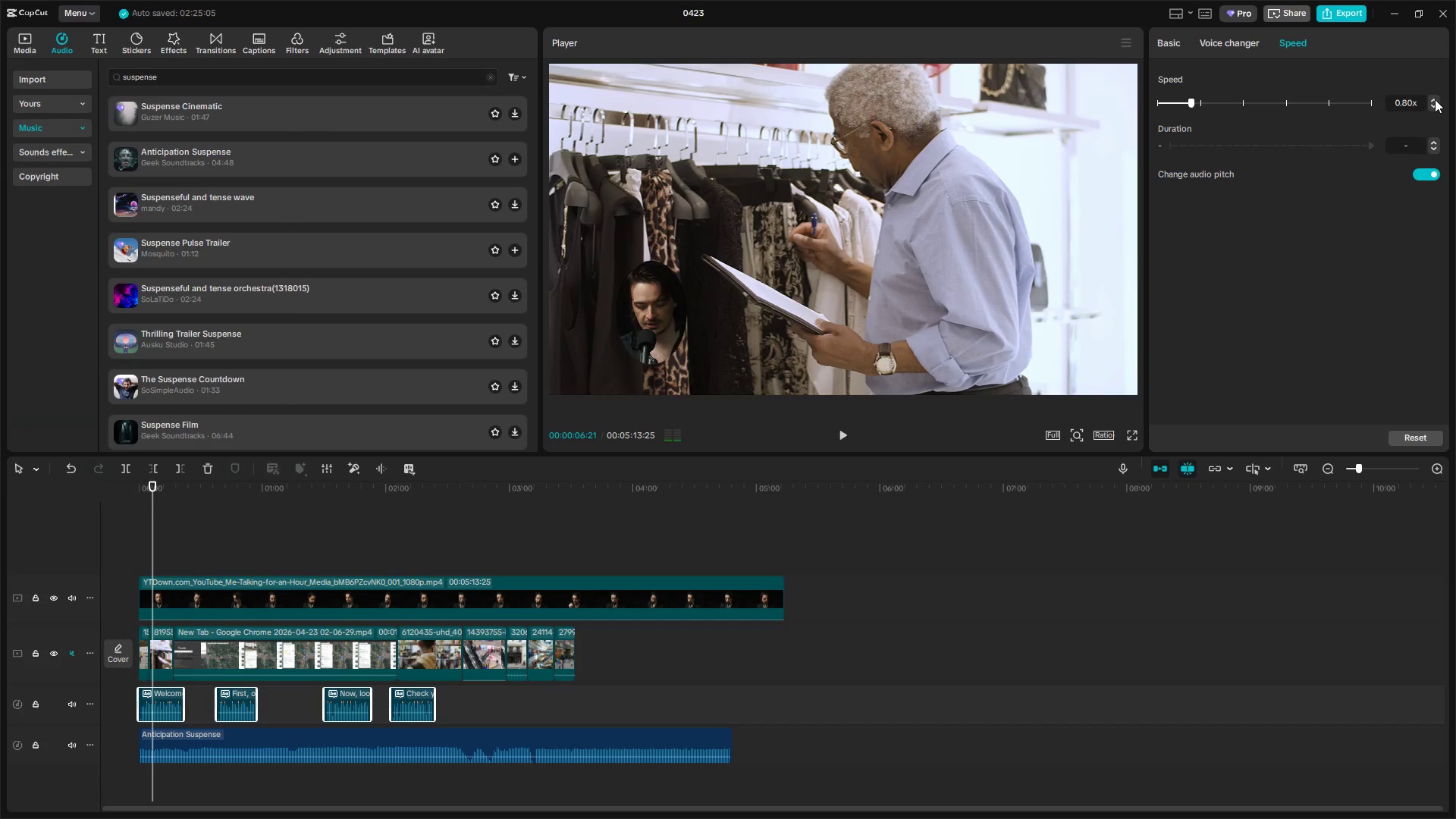 
triple_click([1435, 99])
 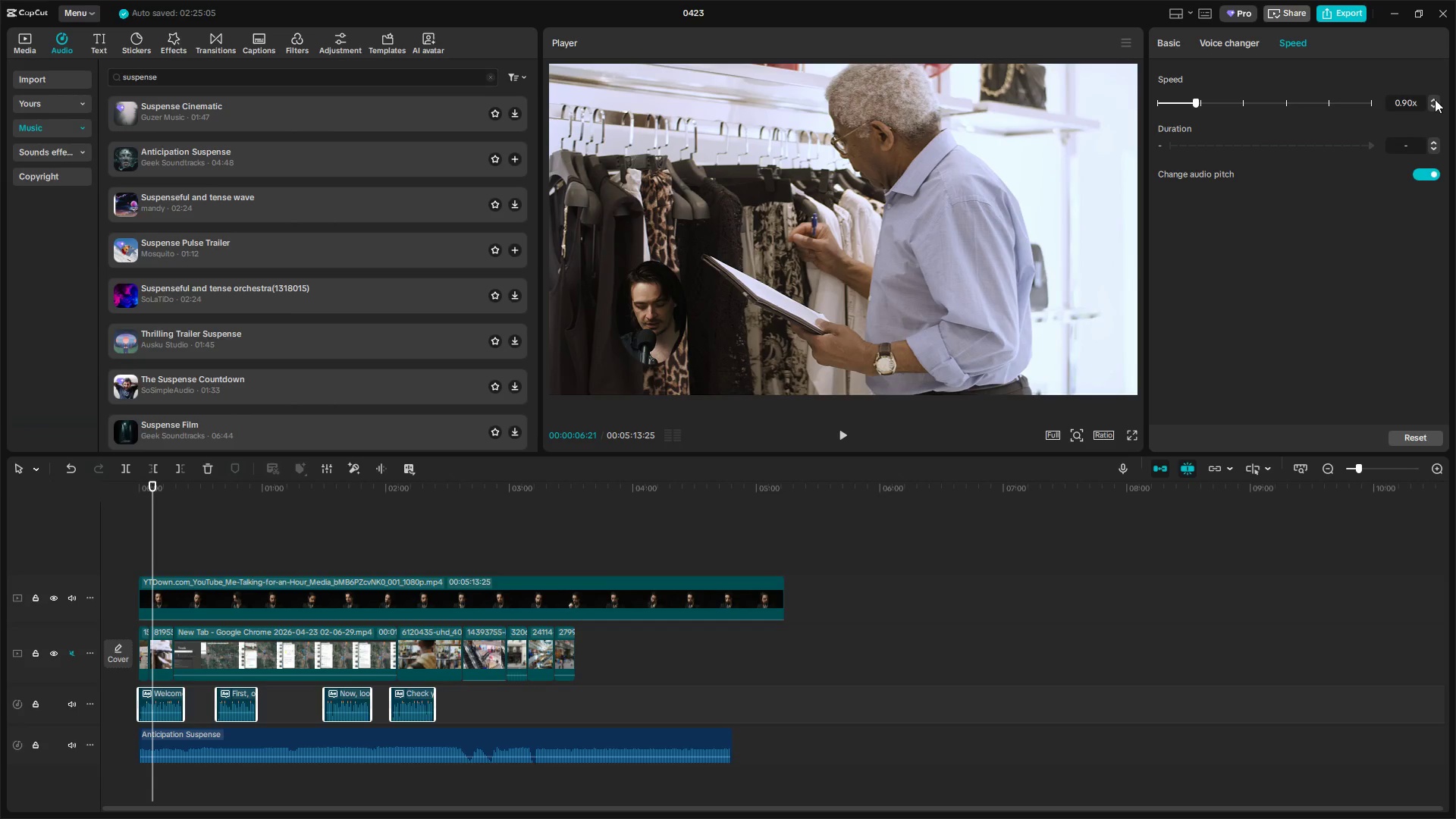 
key(Space)
 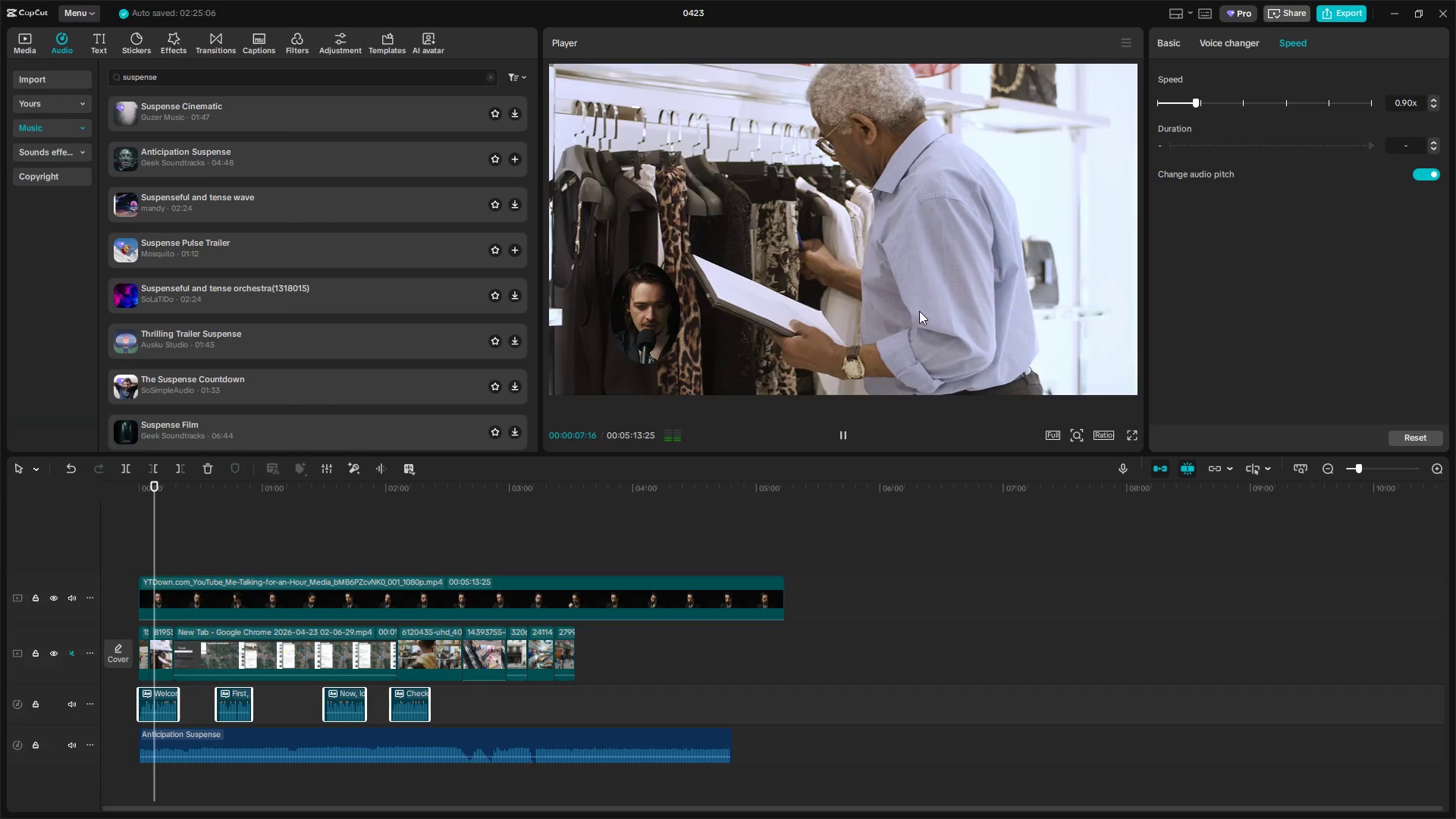 
hold_key(key=ControlLeft, duration=1.45)
scroll: coordinate [427, 529], scroll_direction: up, amount: 13.0
 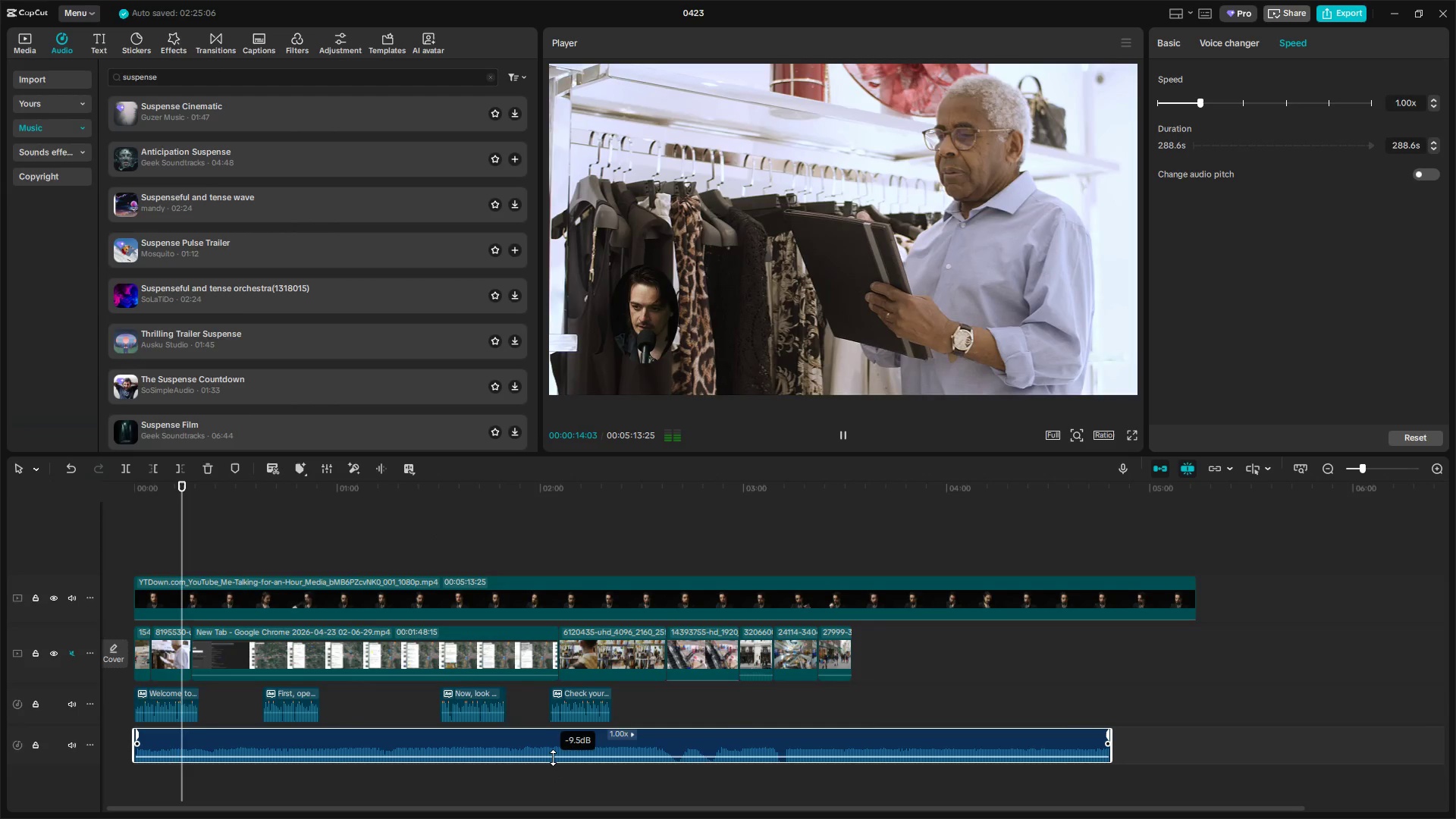 
wait(6.47)
 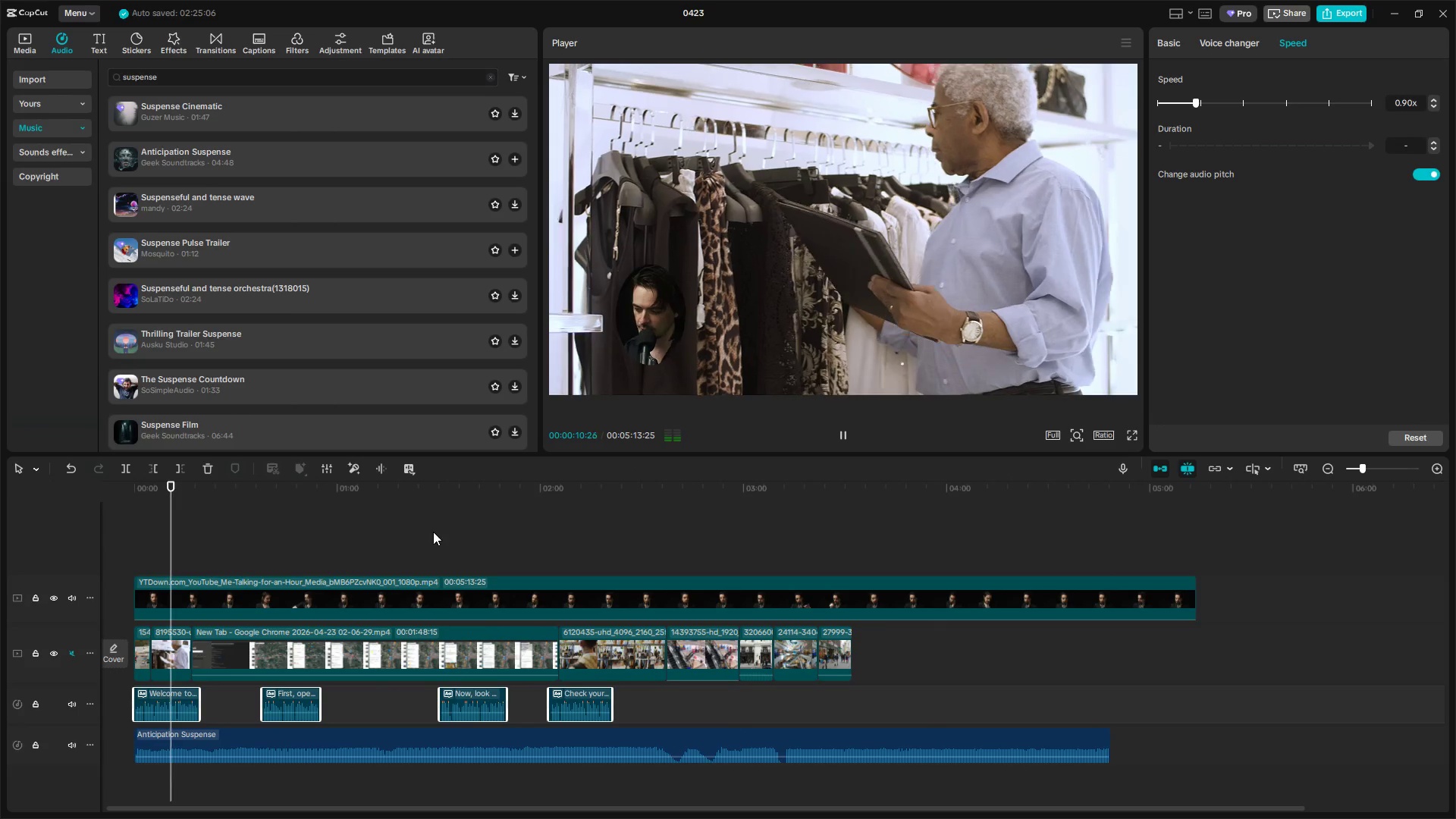 
left_click_drag(start_coordinate=[693, 692], to_coordinate=[96, 697])
 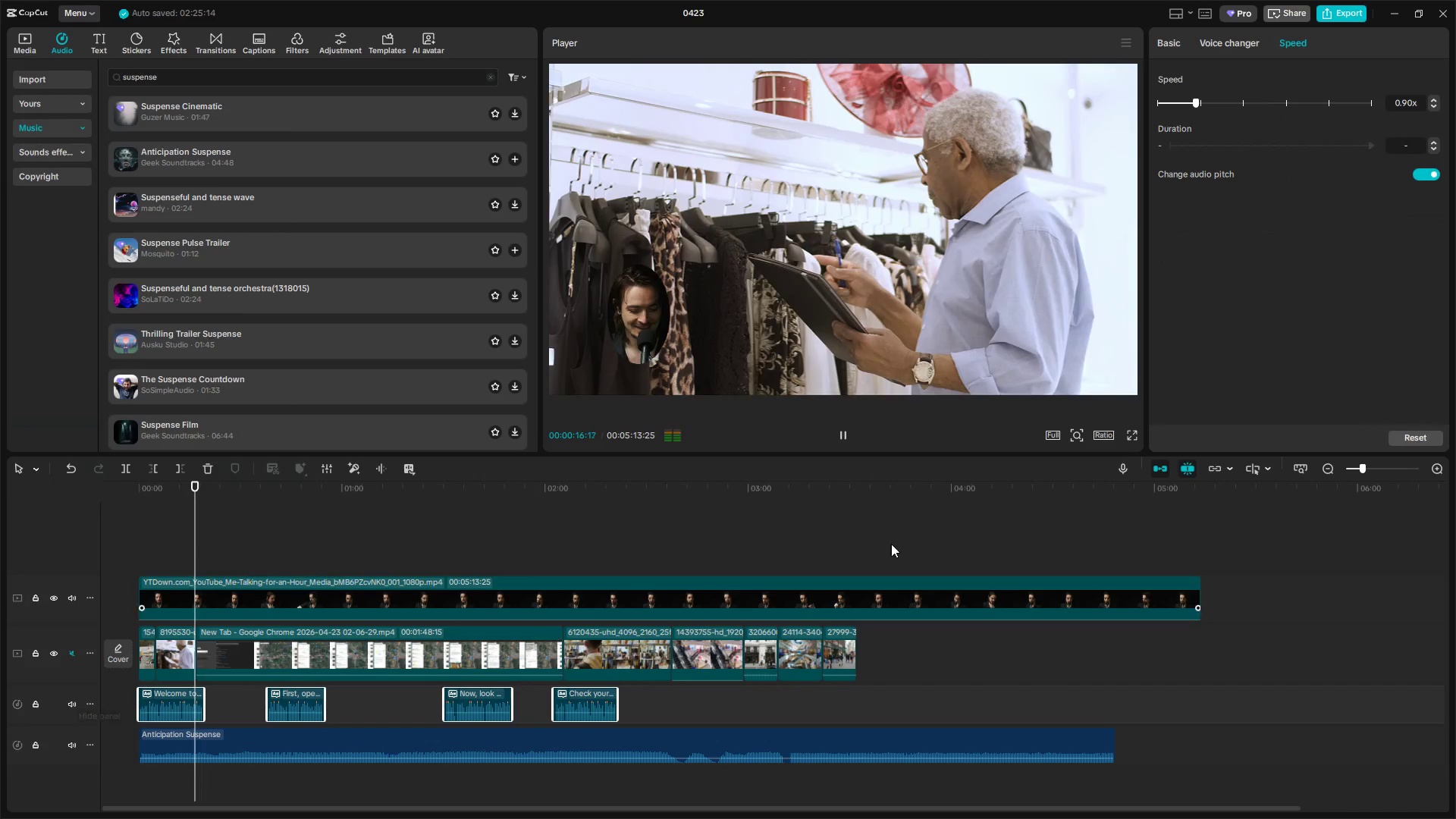 
key(Space)
 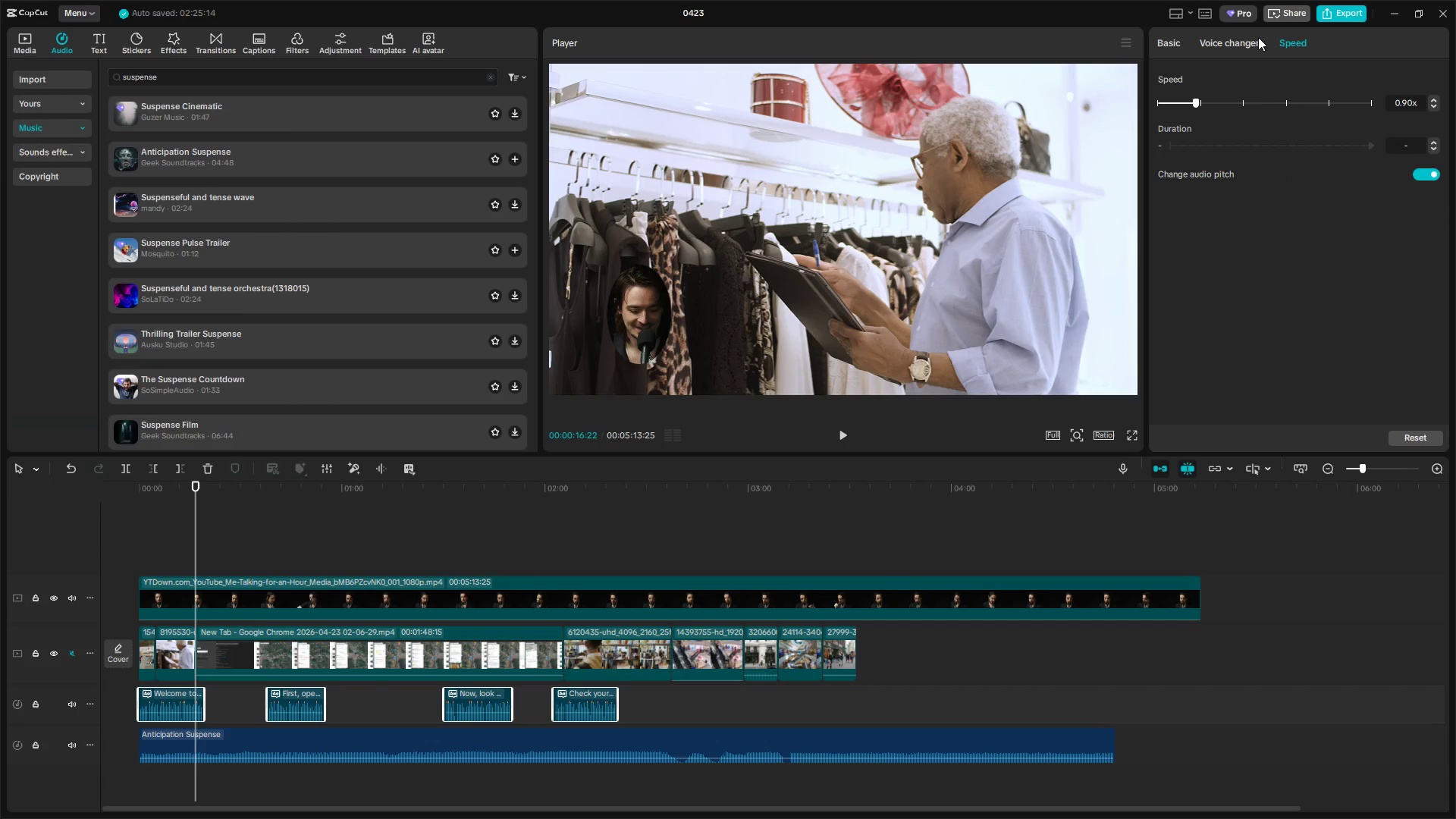 
left_click([1235, 38])
 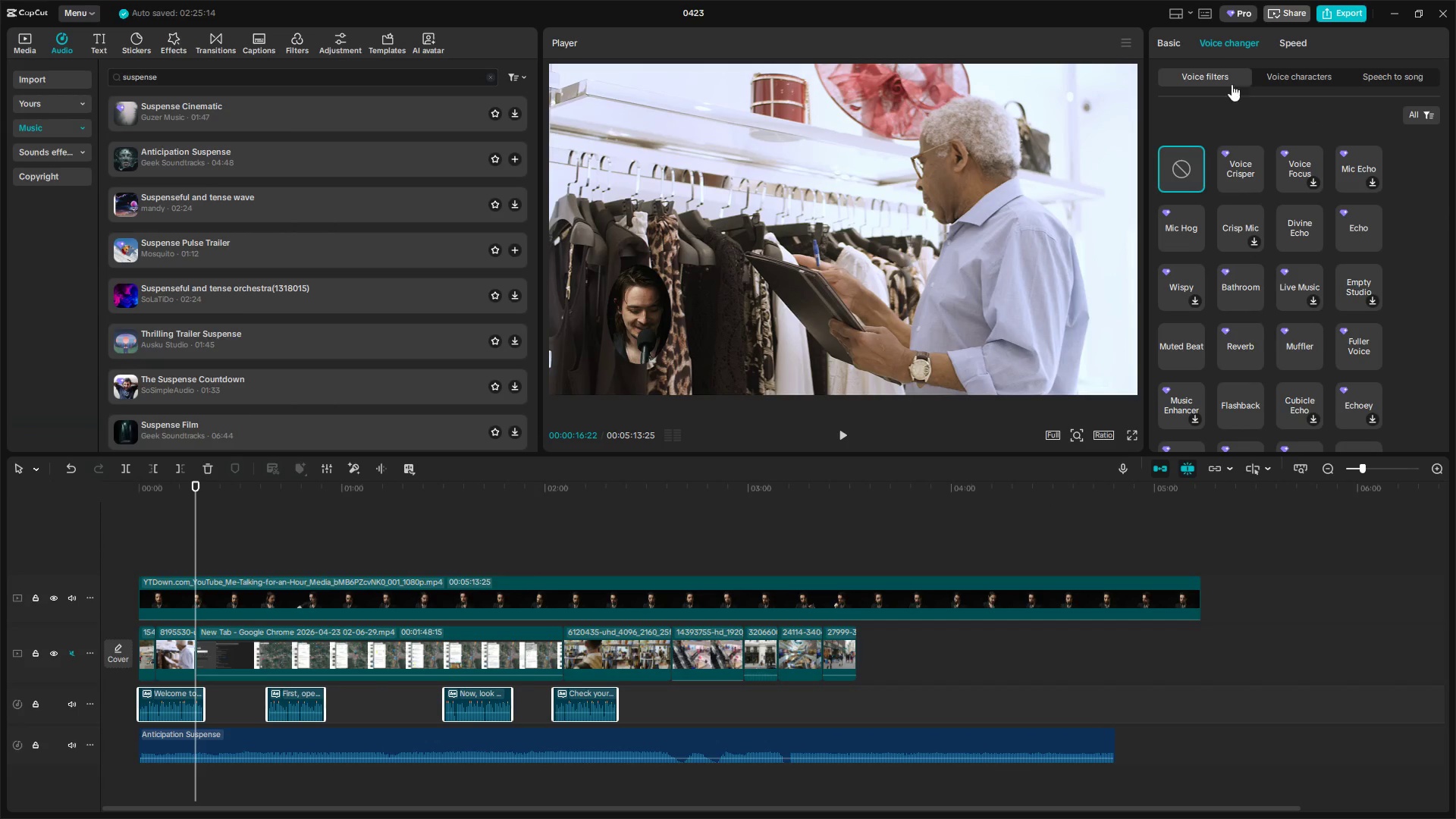 
left_click([1178, 45])
 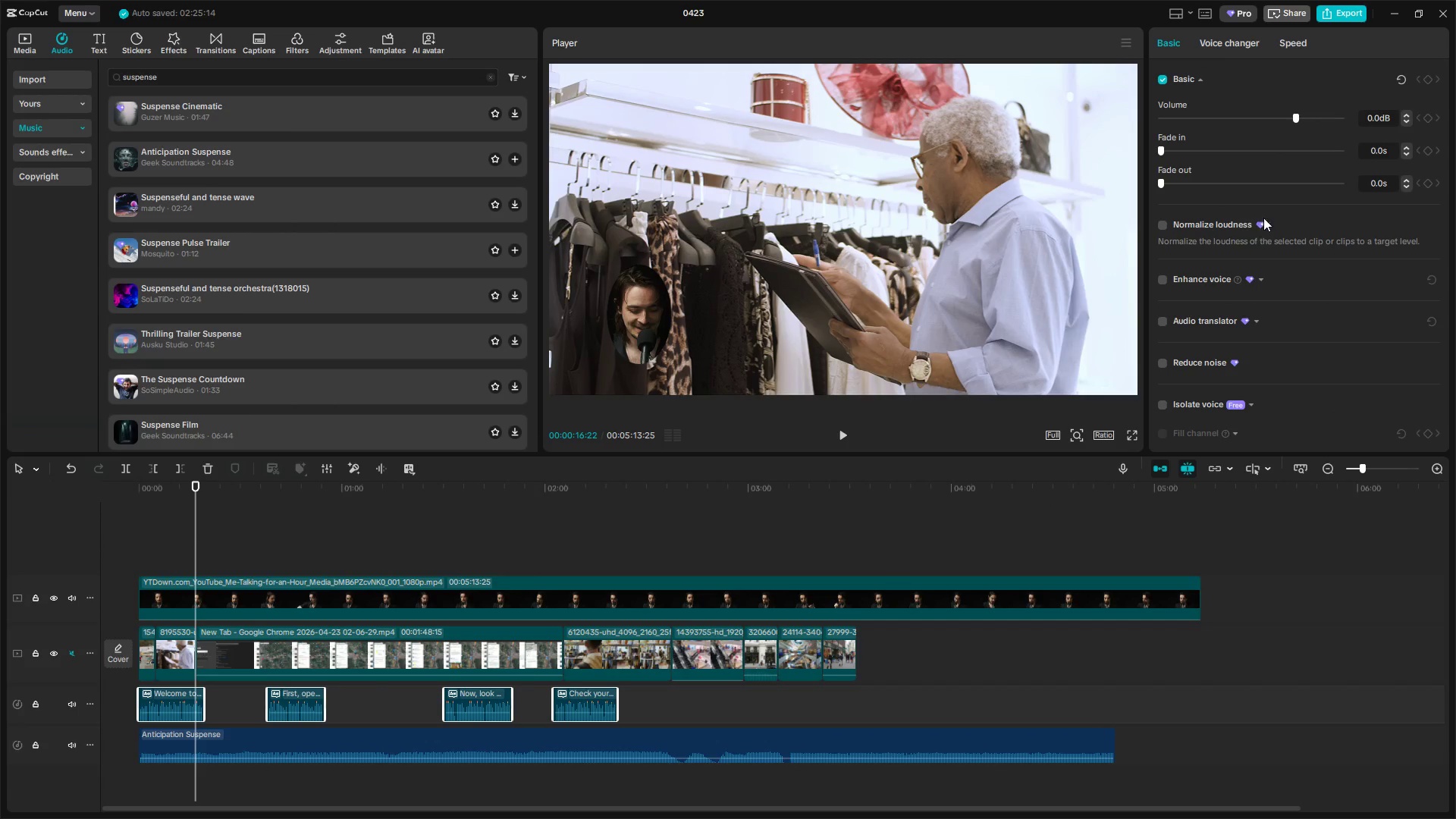 
left_click([1159, 225])
 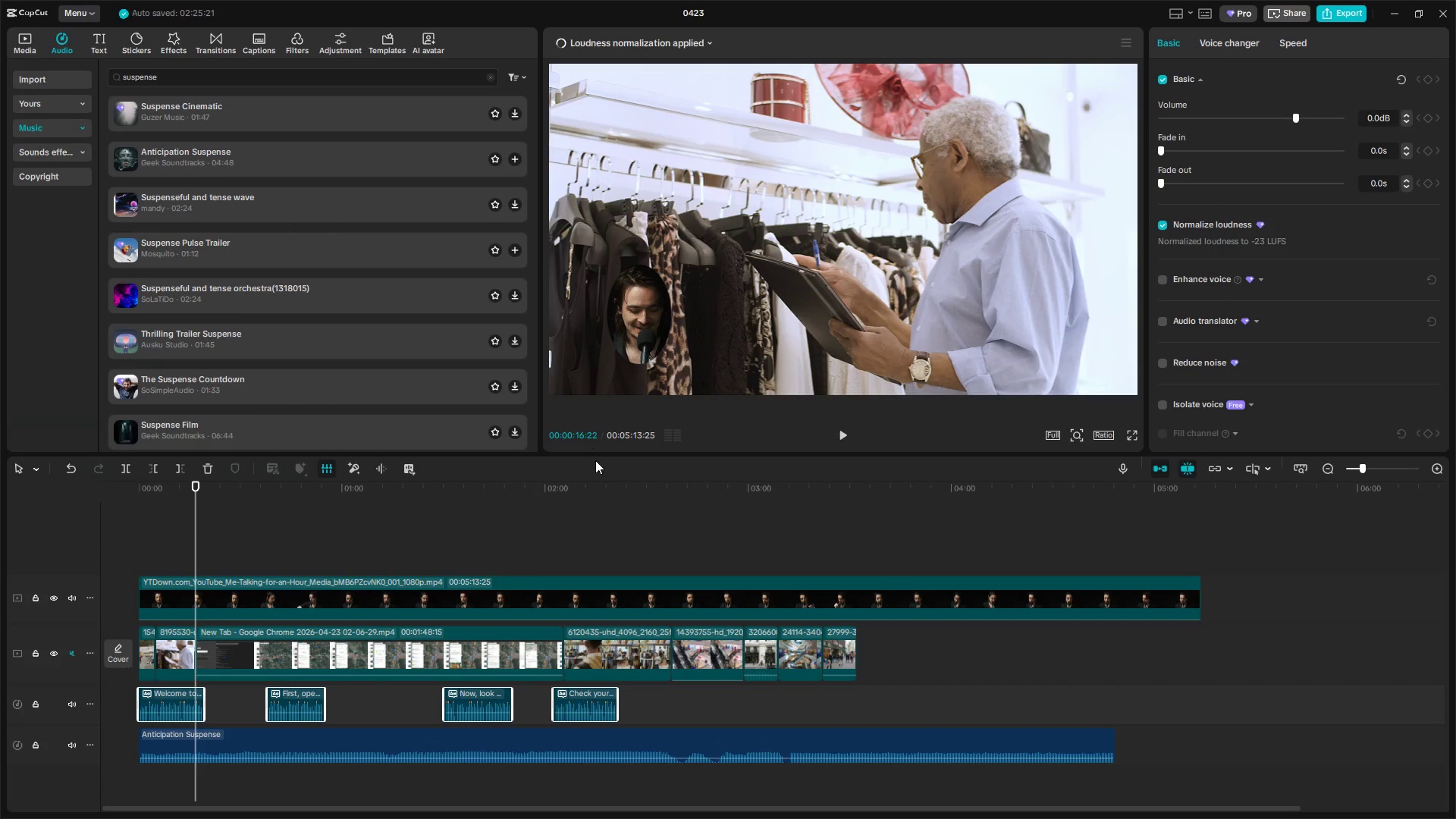 
hold_key(key=ControlLeft, duration=1.5)
scroll: coordinate [606, 586], scroll_direction: down, amount: 1.0
 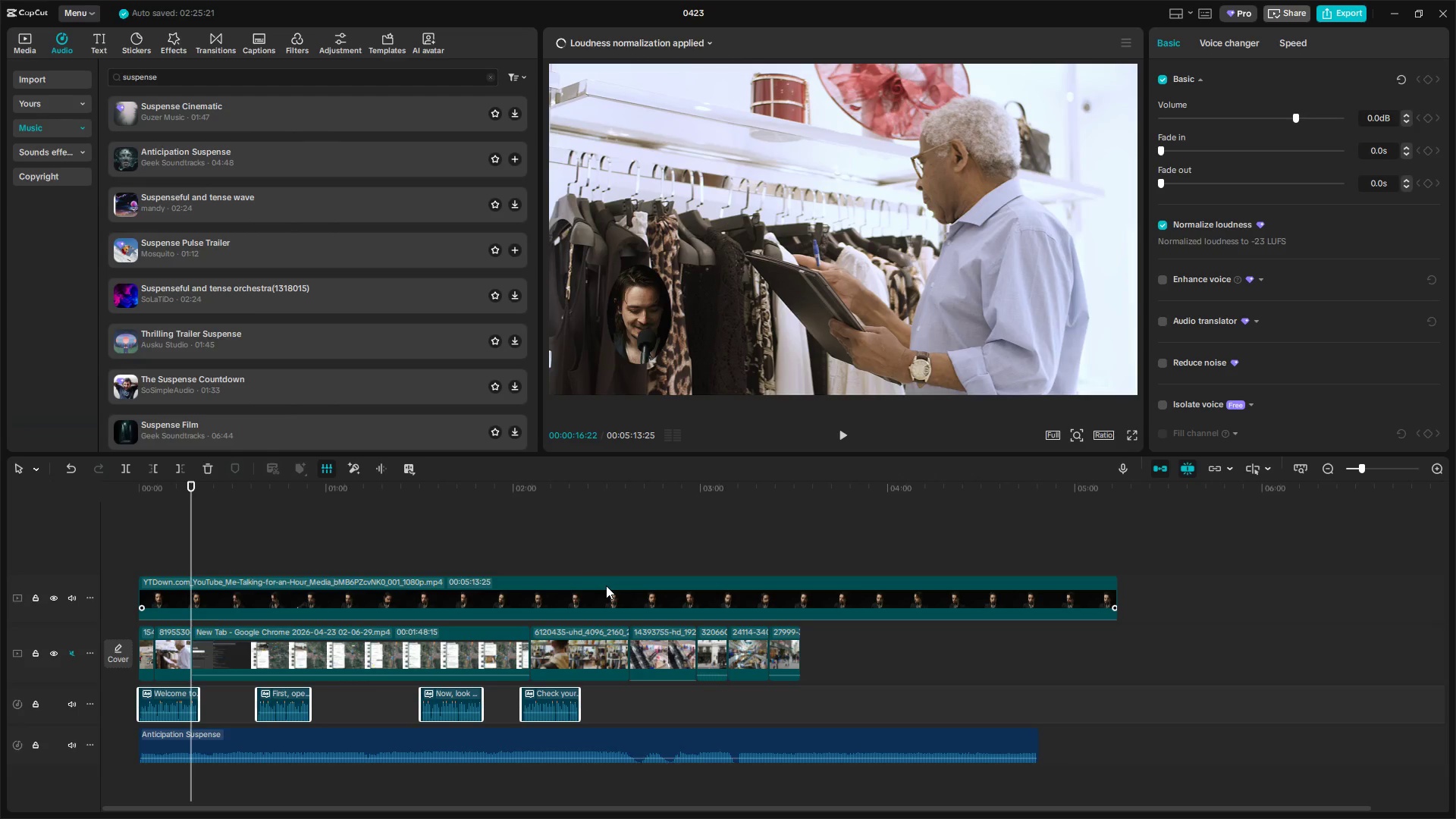 
hold_key(key=ControlLeft, duration=1.52)
 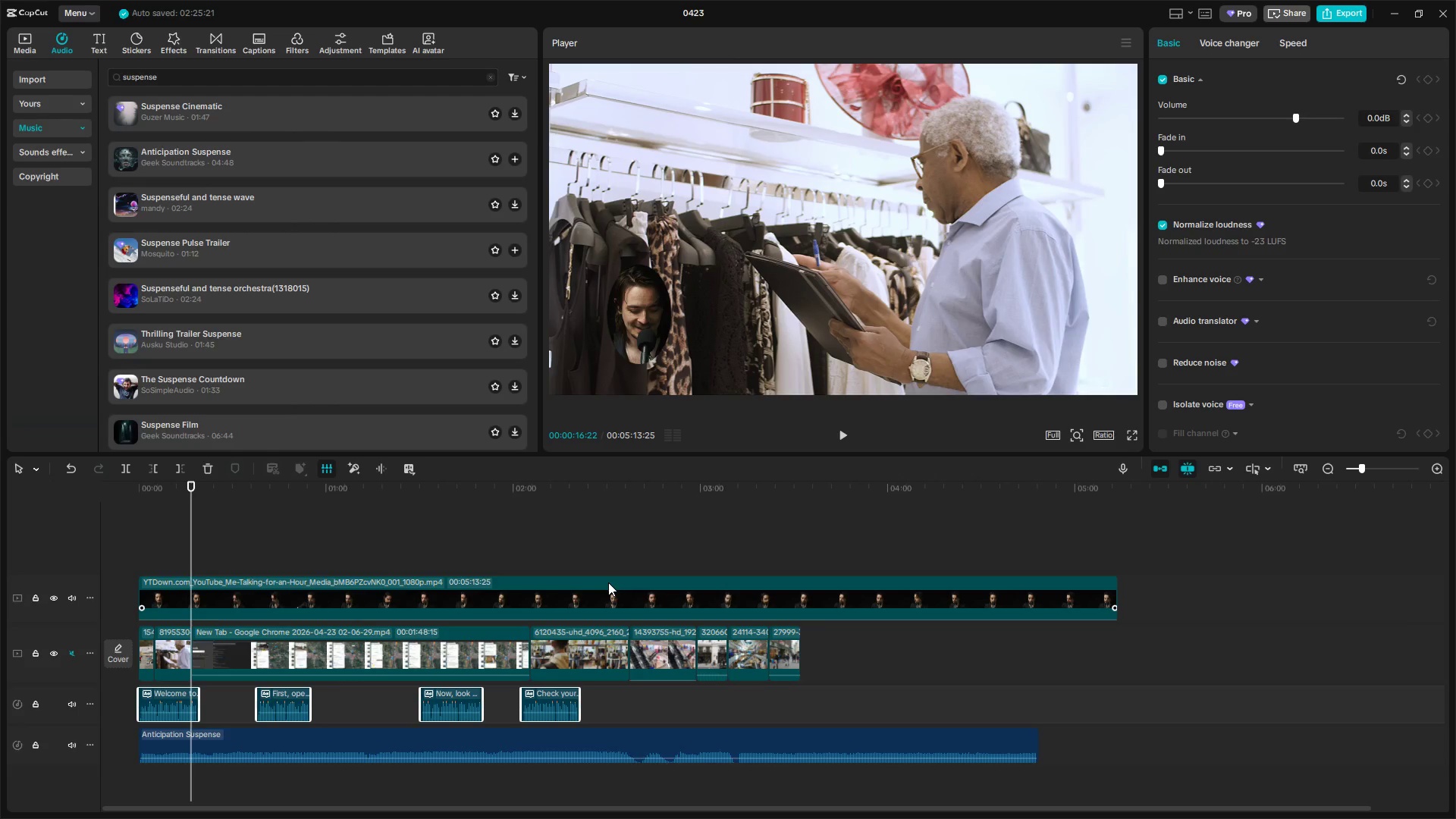 
key(Control+ControlLeft)
 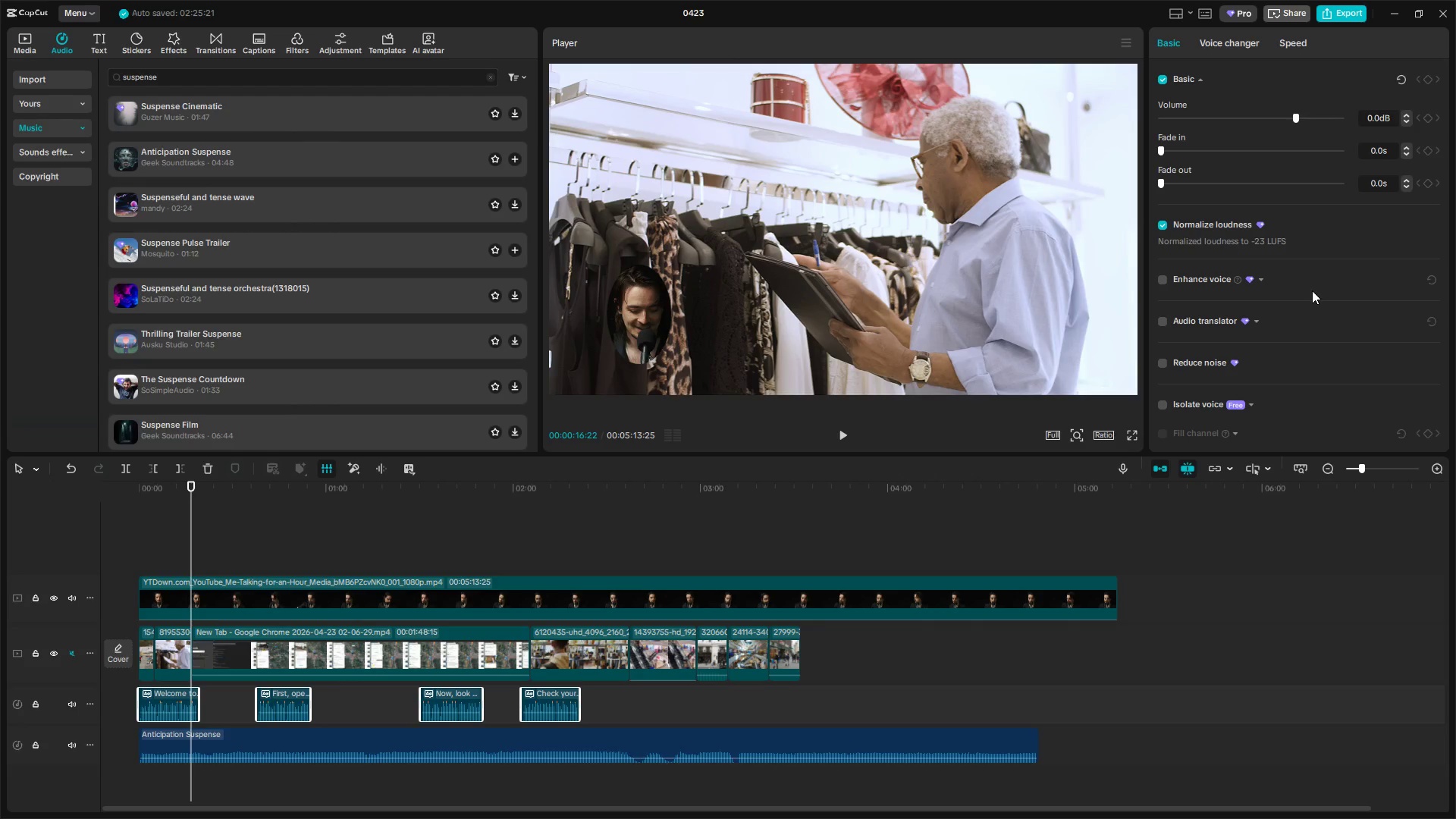 
key(Space)
 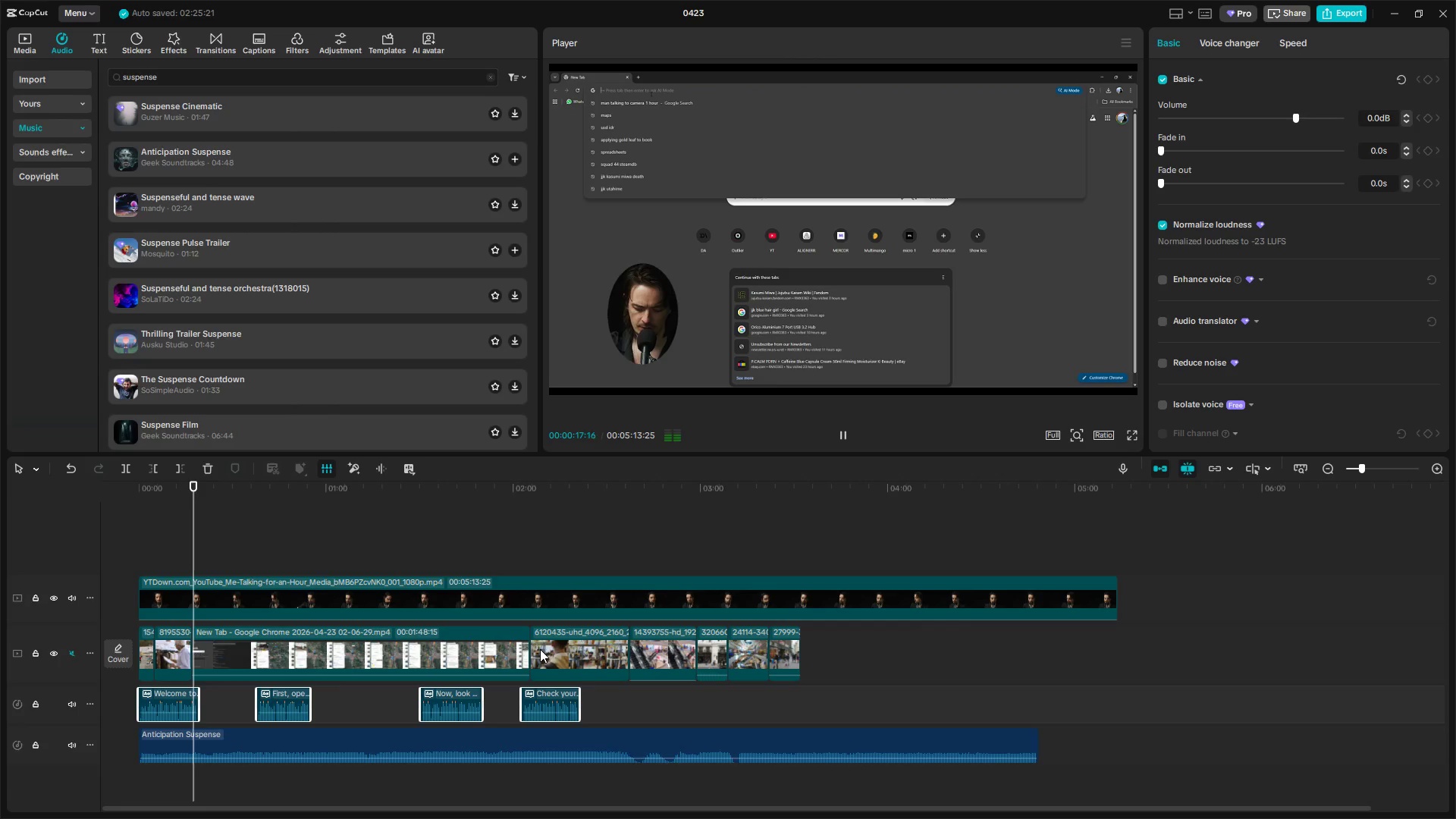 
key(Space)
 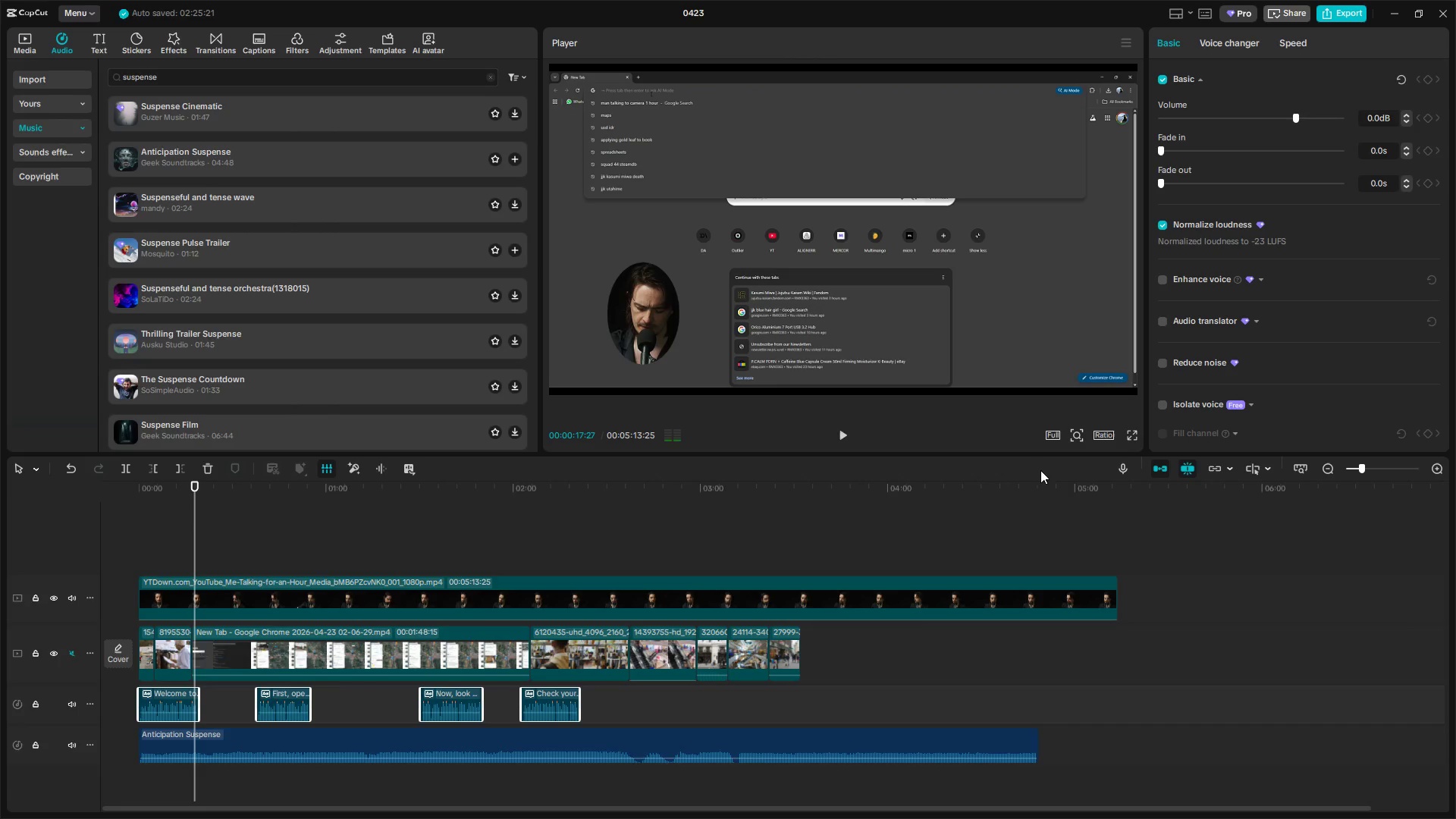 
key(Space)
 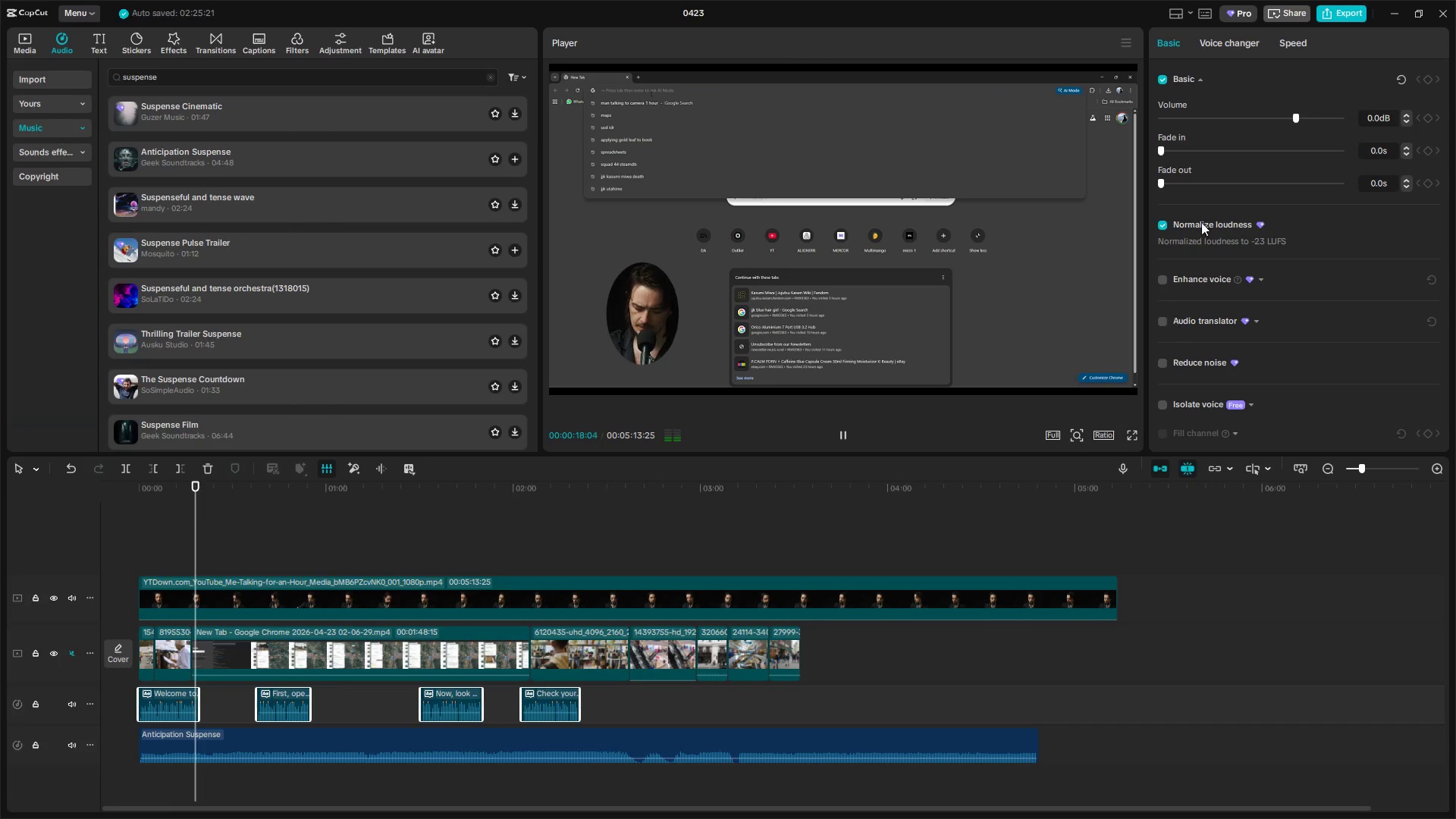 
key(Space)
 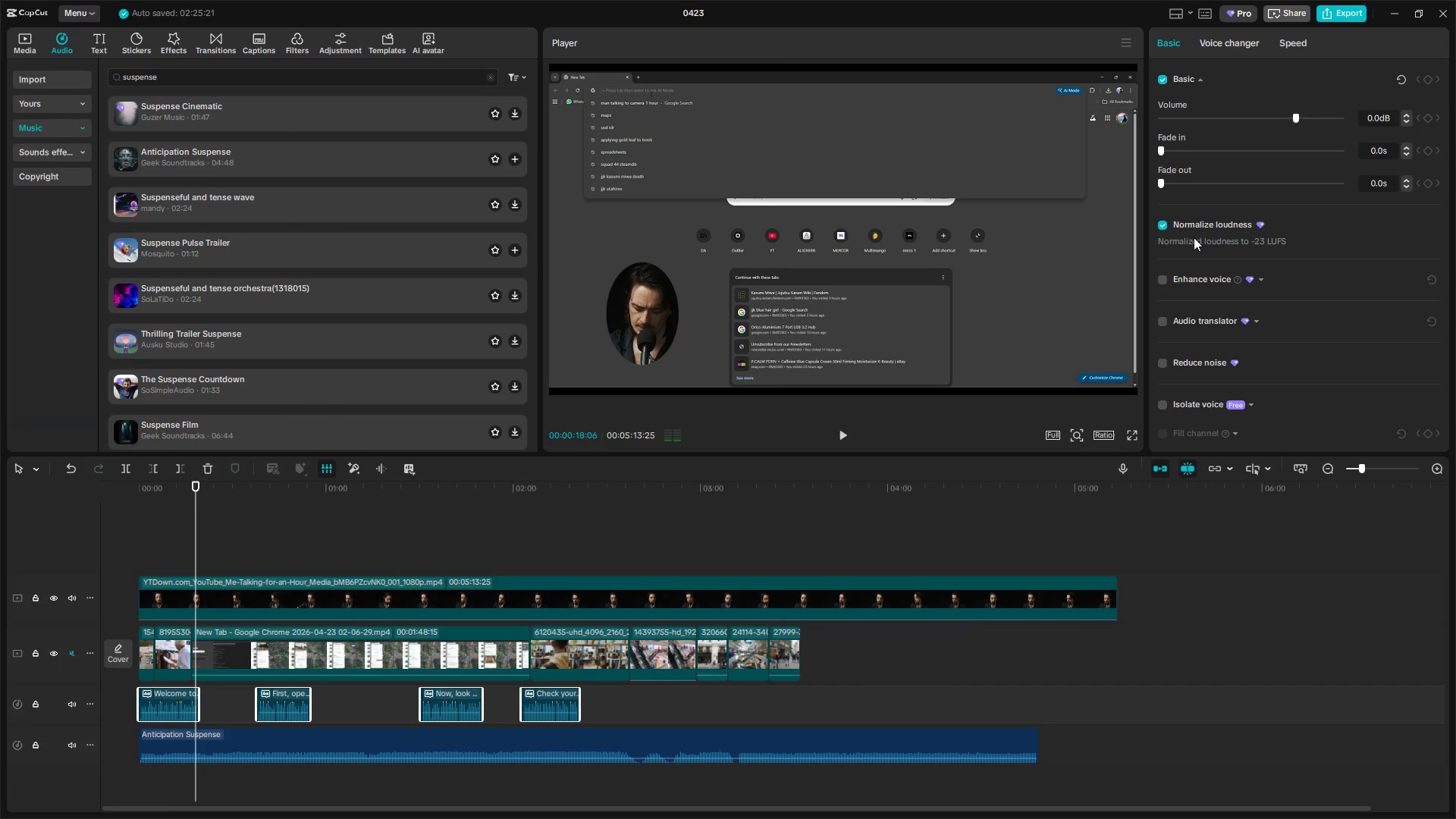 
key(Space)
 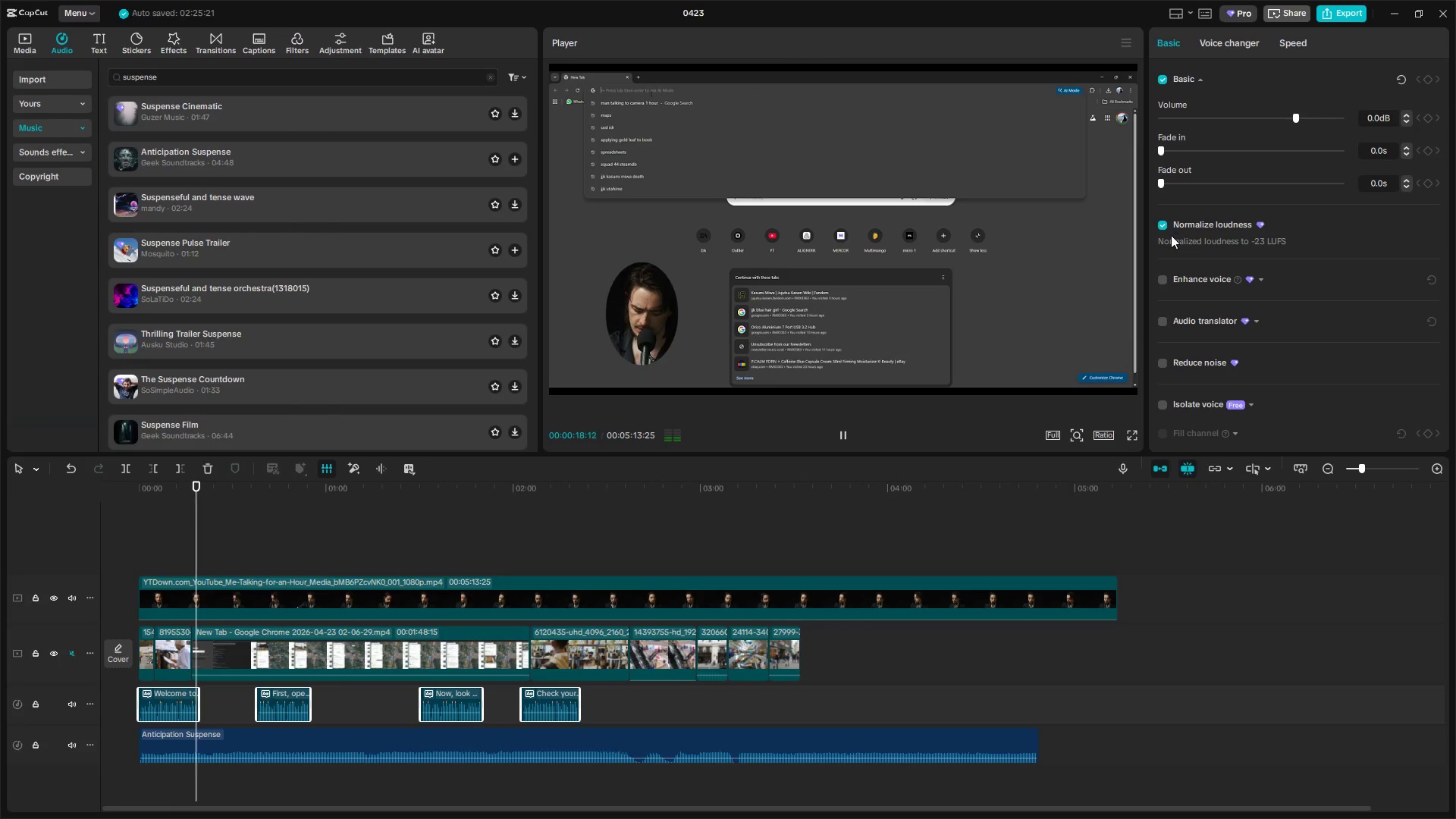 
key(Space)
 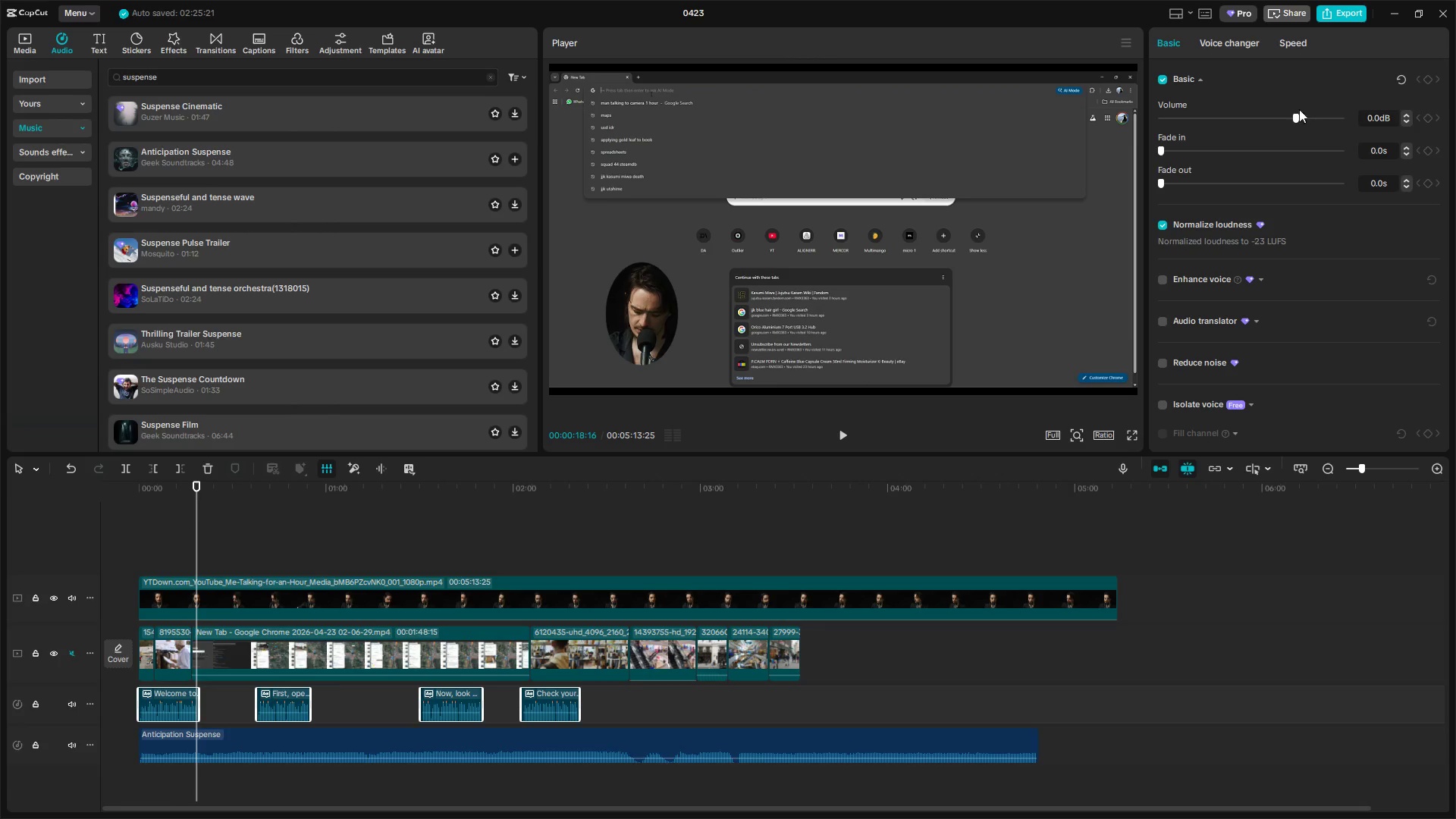 
left_click_drag(start_coordinate=[1296, 115], to_coordinate=[1284, 115])
 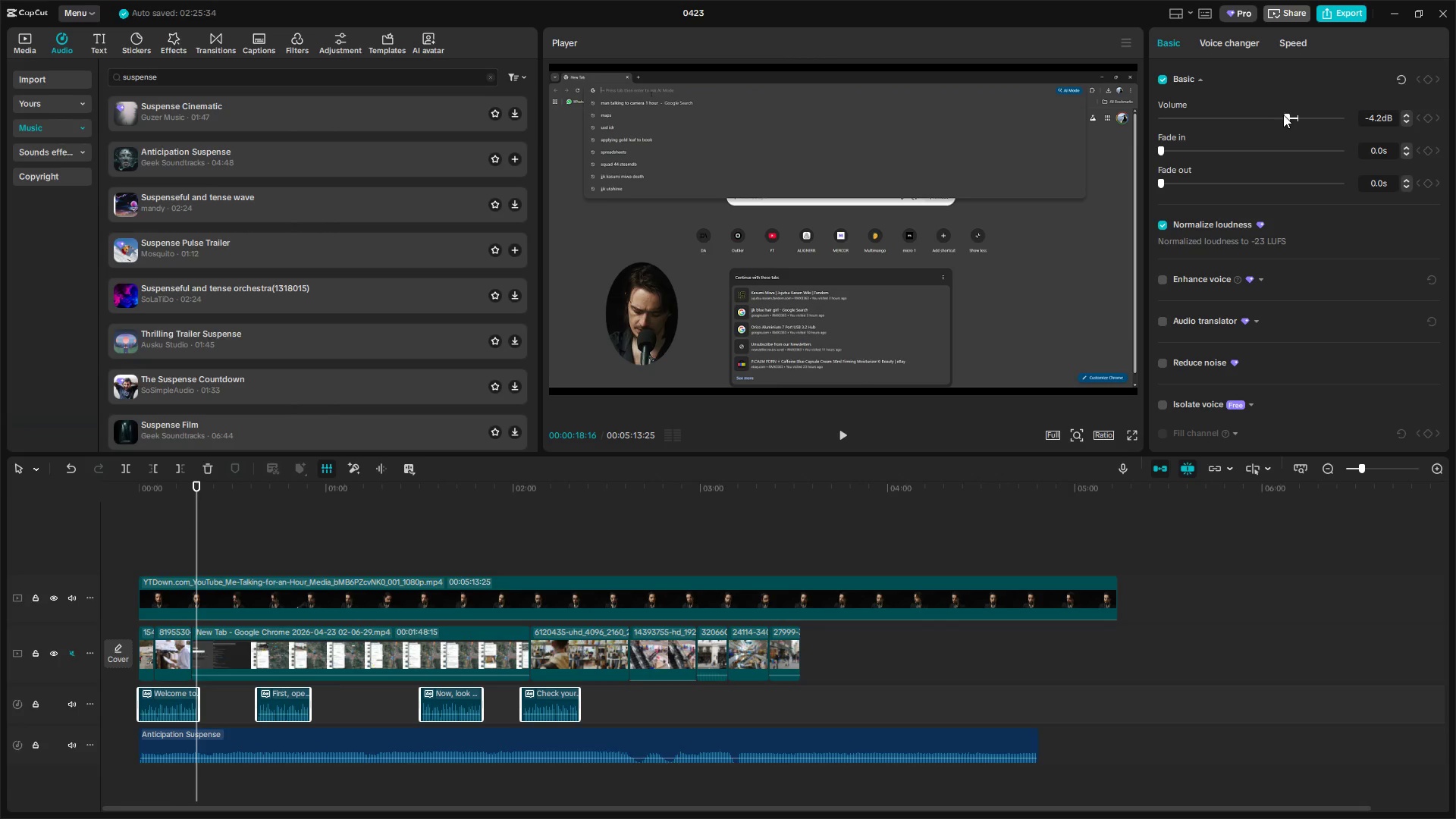 
key(Space)
 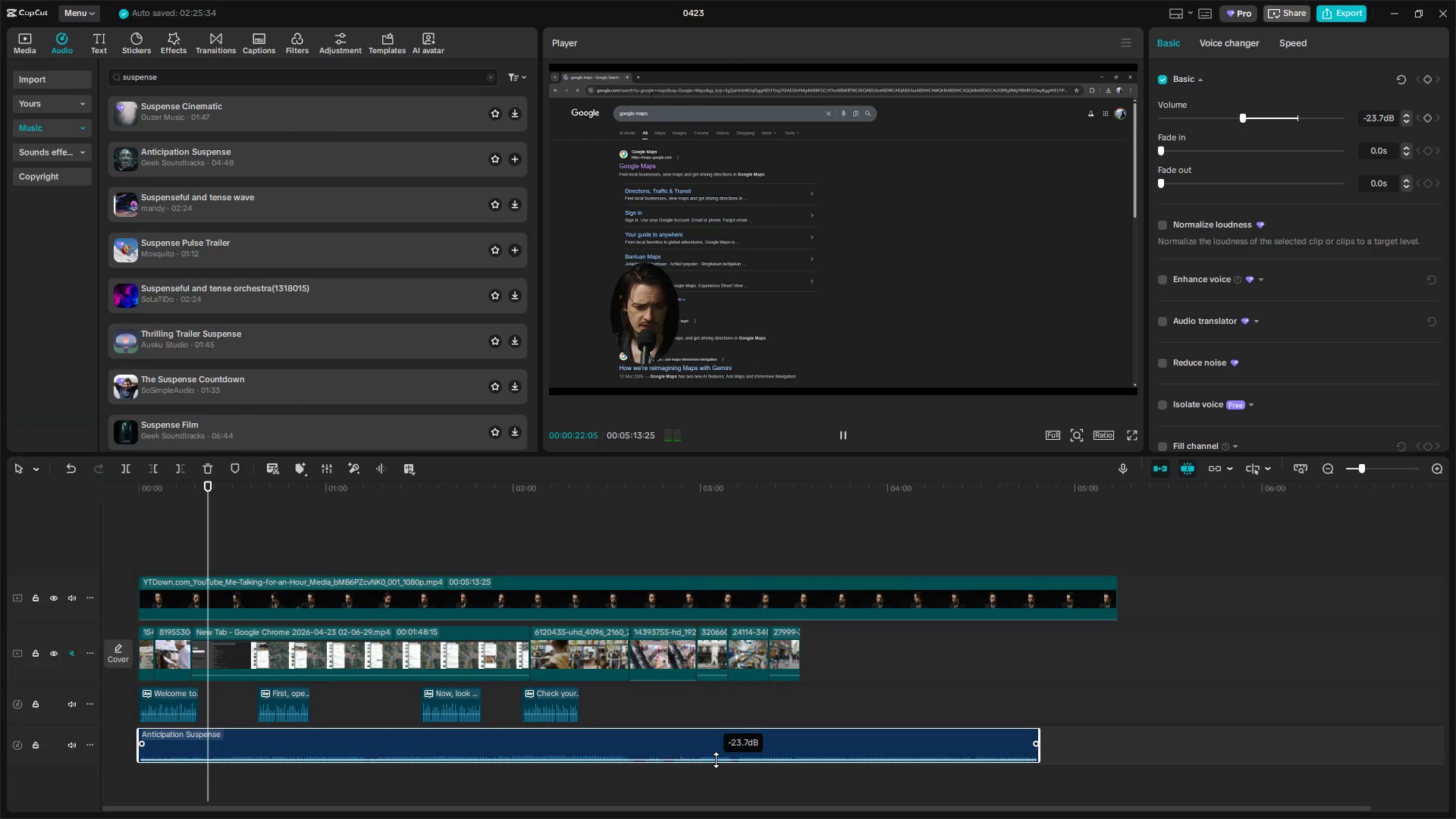 
left_click([1163, 226])
 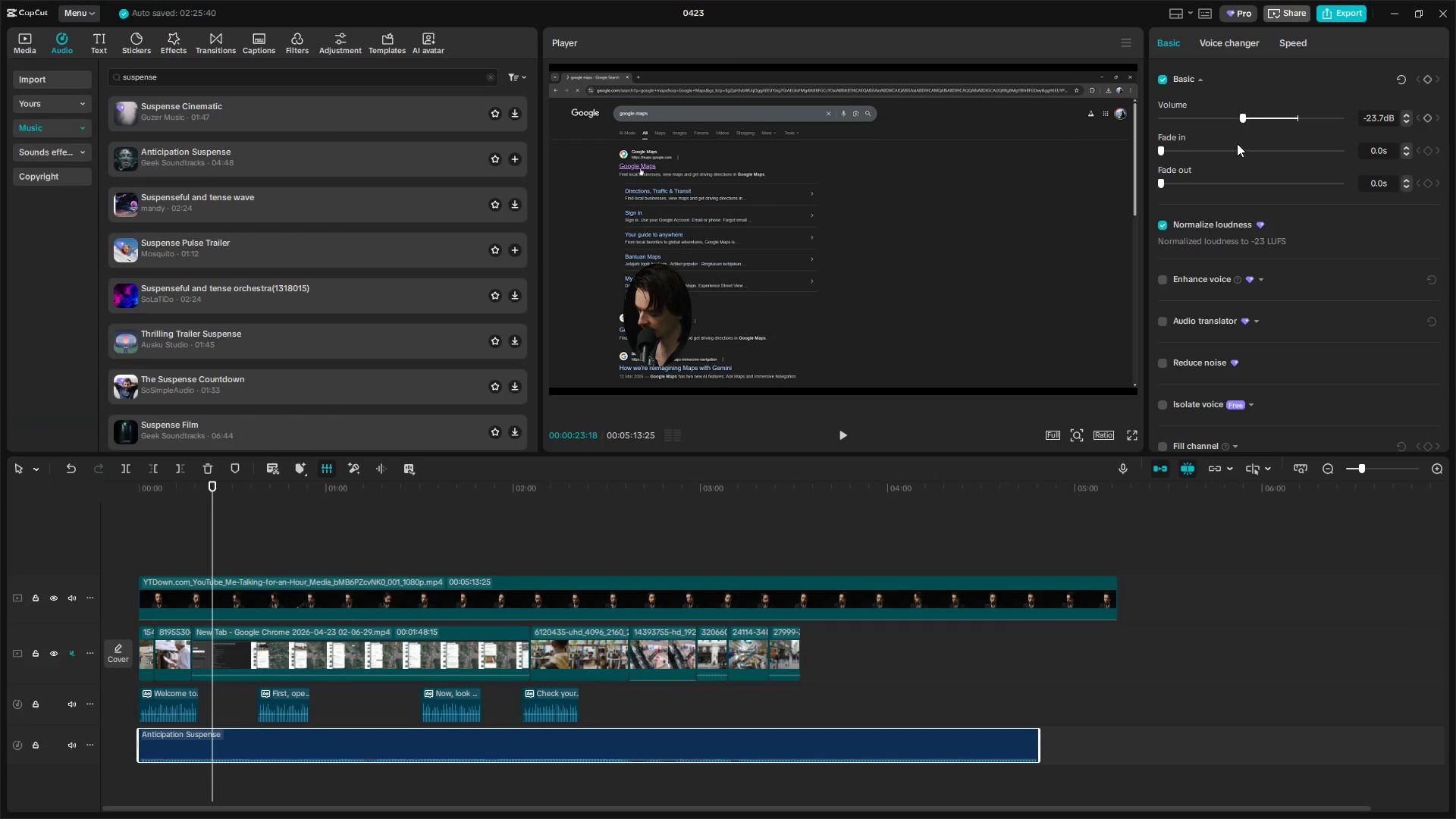 
left_click_drag(start_coordinate=[1247, 118], to_coordinate=[1291, 122])
 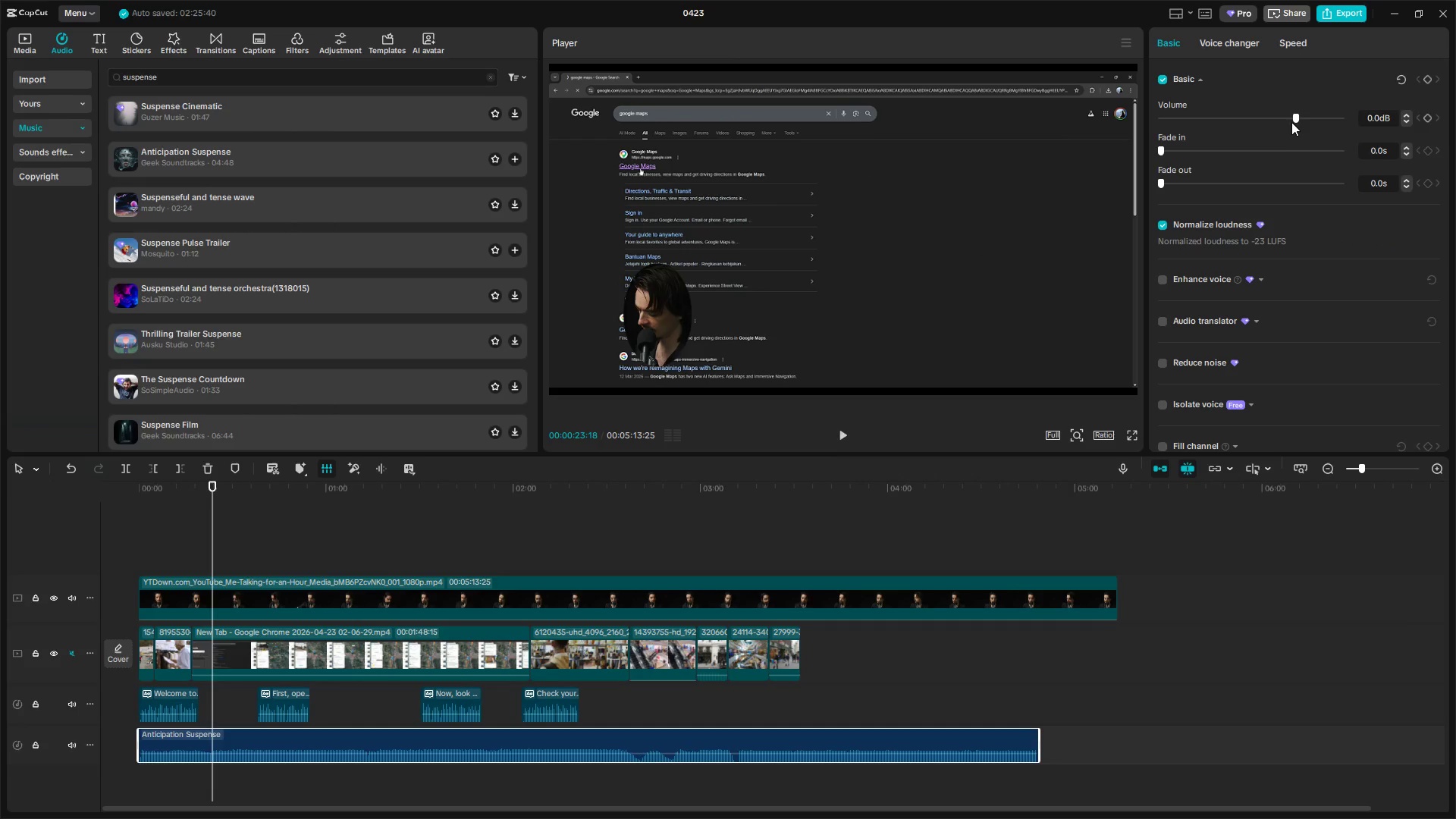 
key(Space)
 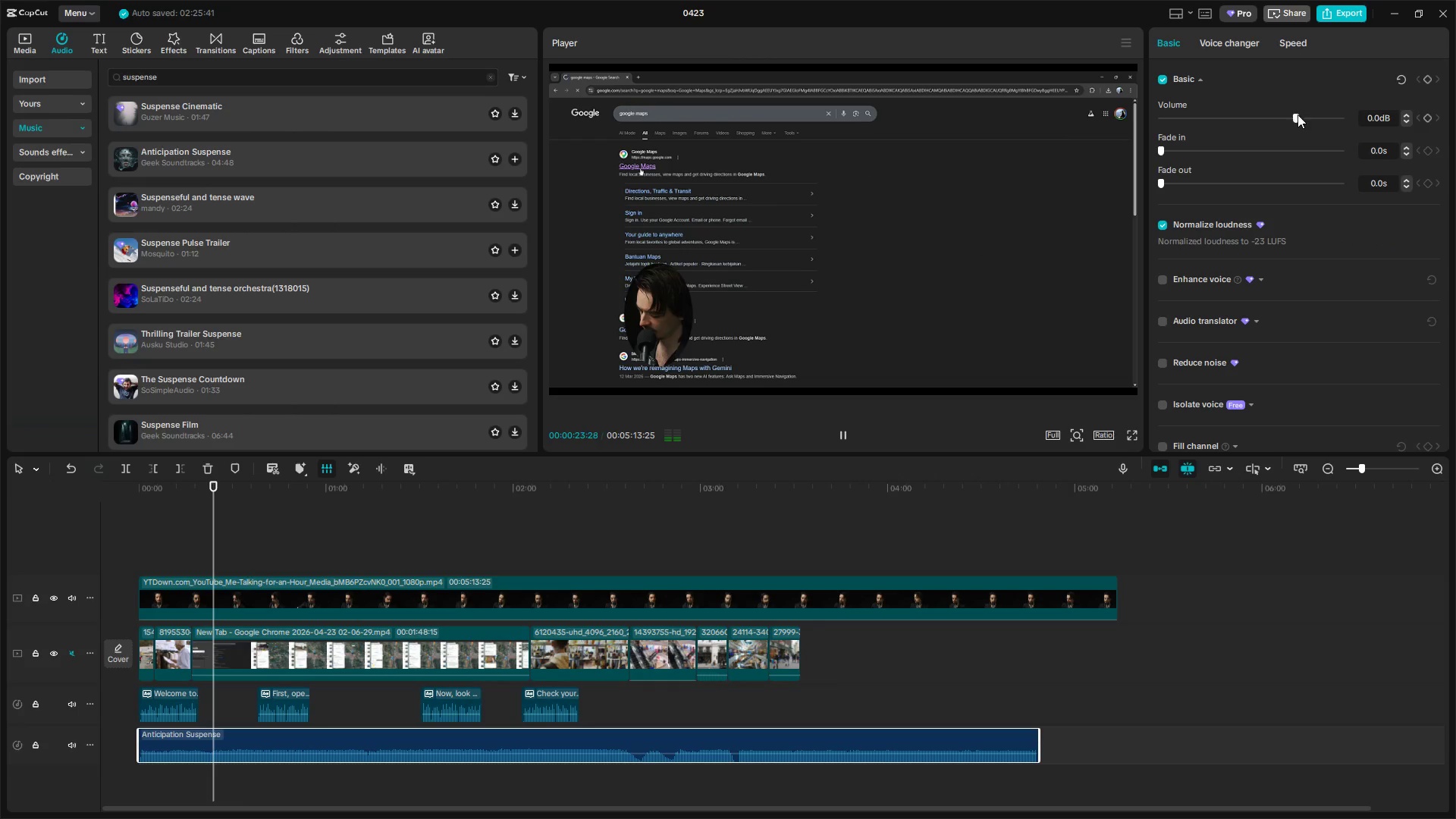 
left_click_drag(start_coordinate=[1298, 112], to_coordinate=[1258, 111])
 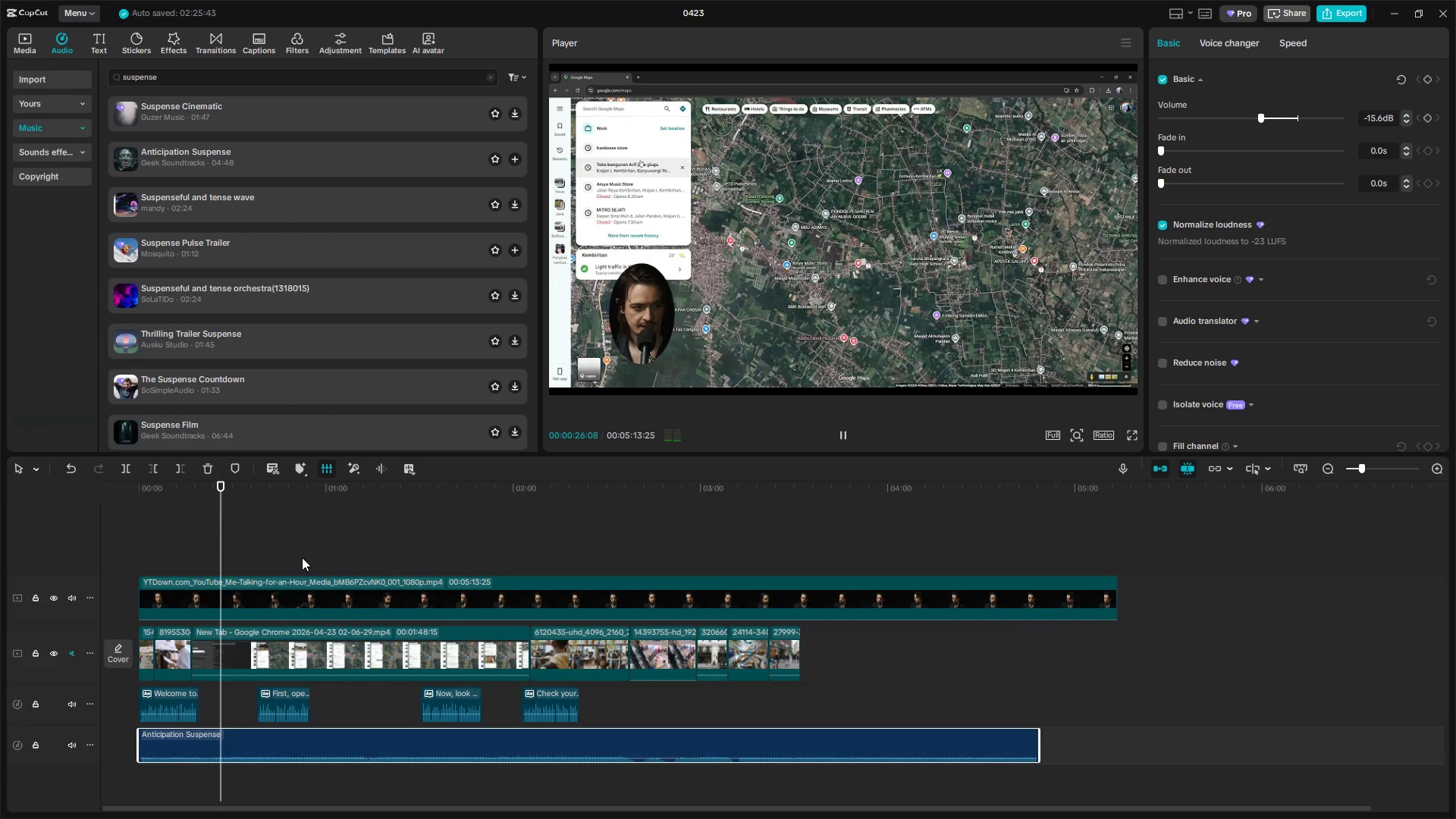 
left_click([274, 566])
 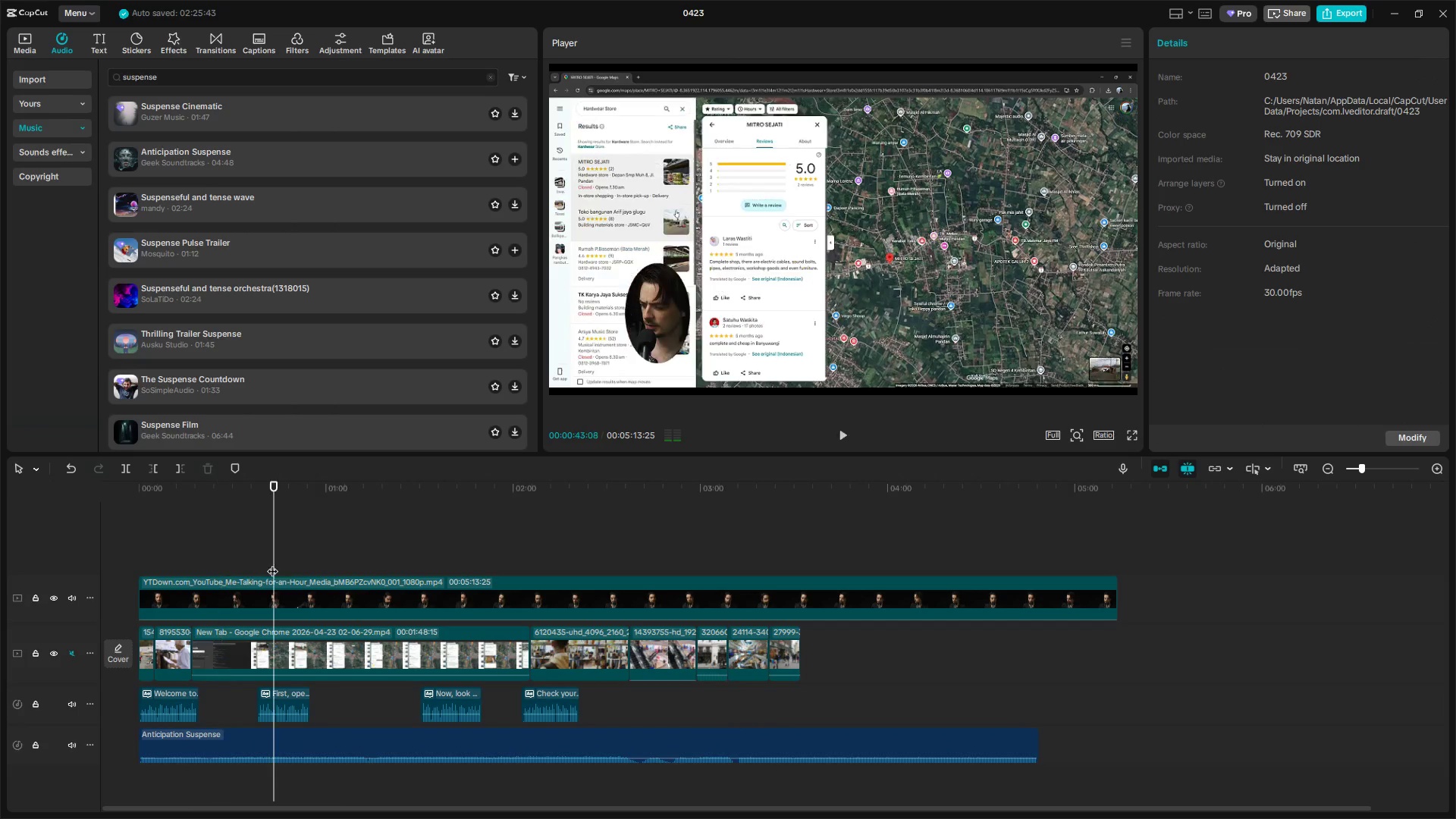 
key(Space)
 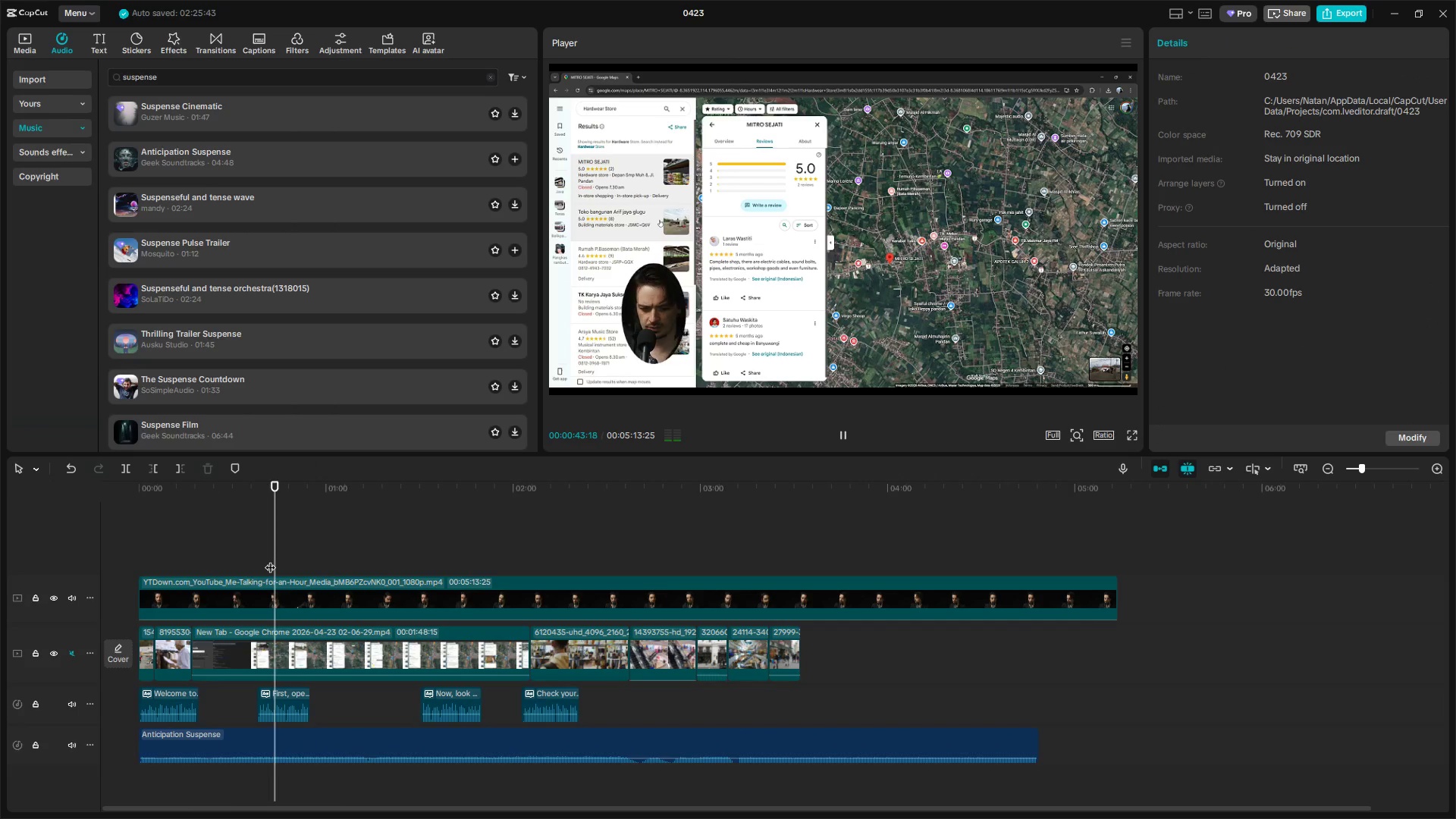 
key(Space)
 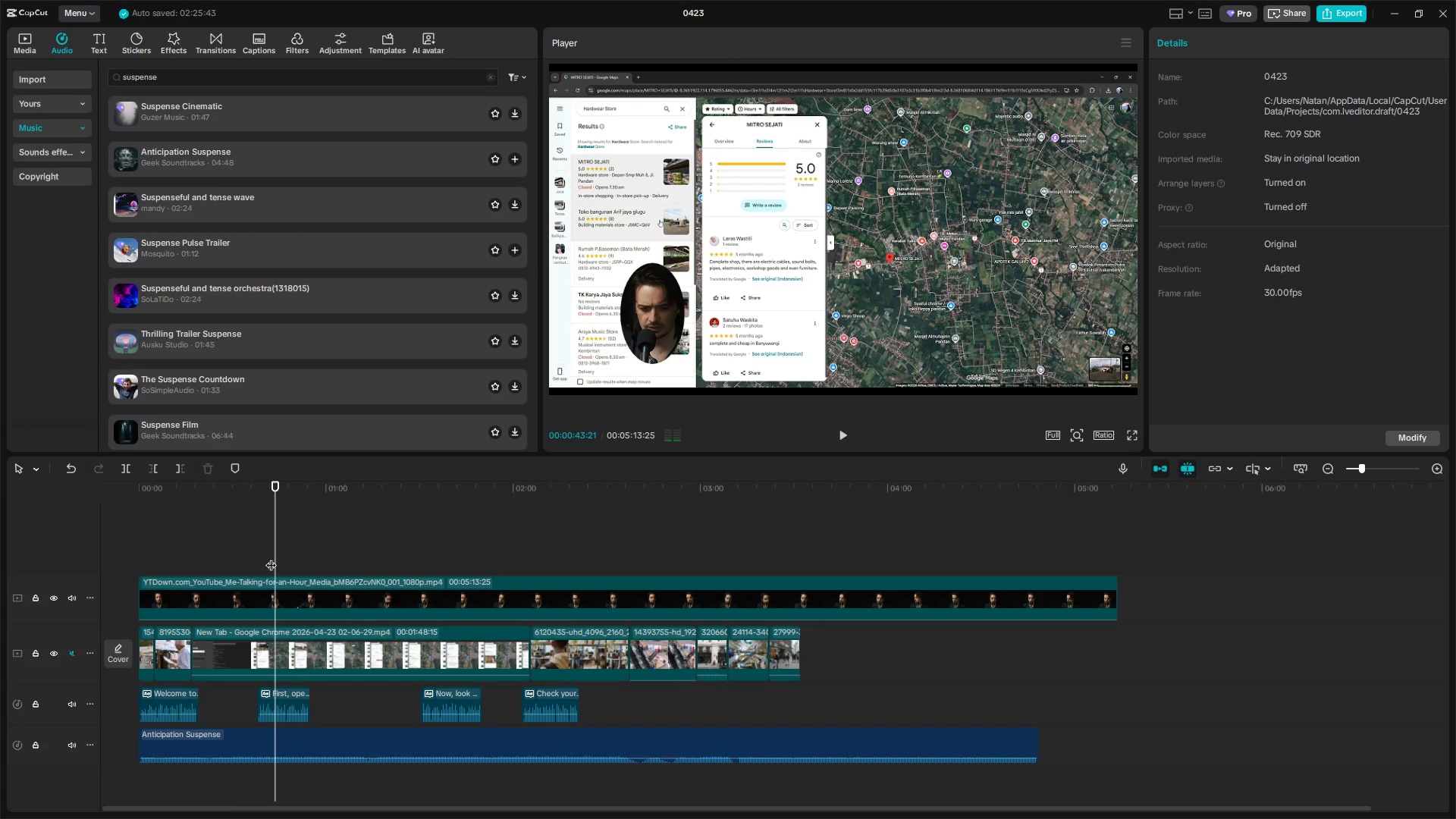 
key(Space)
 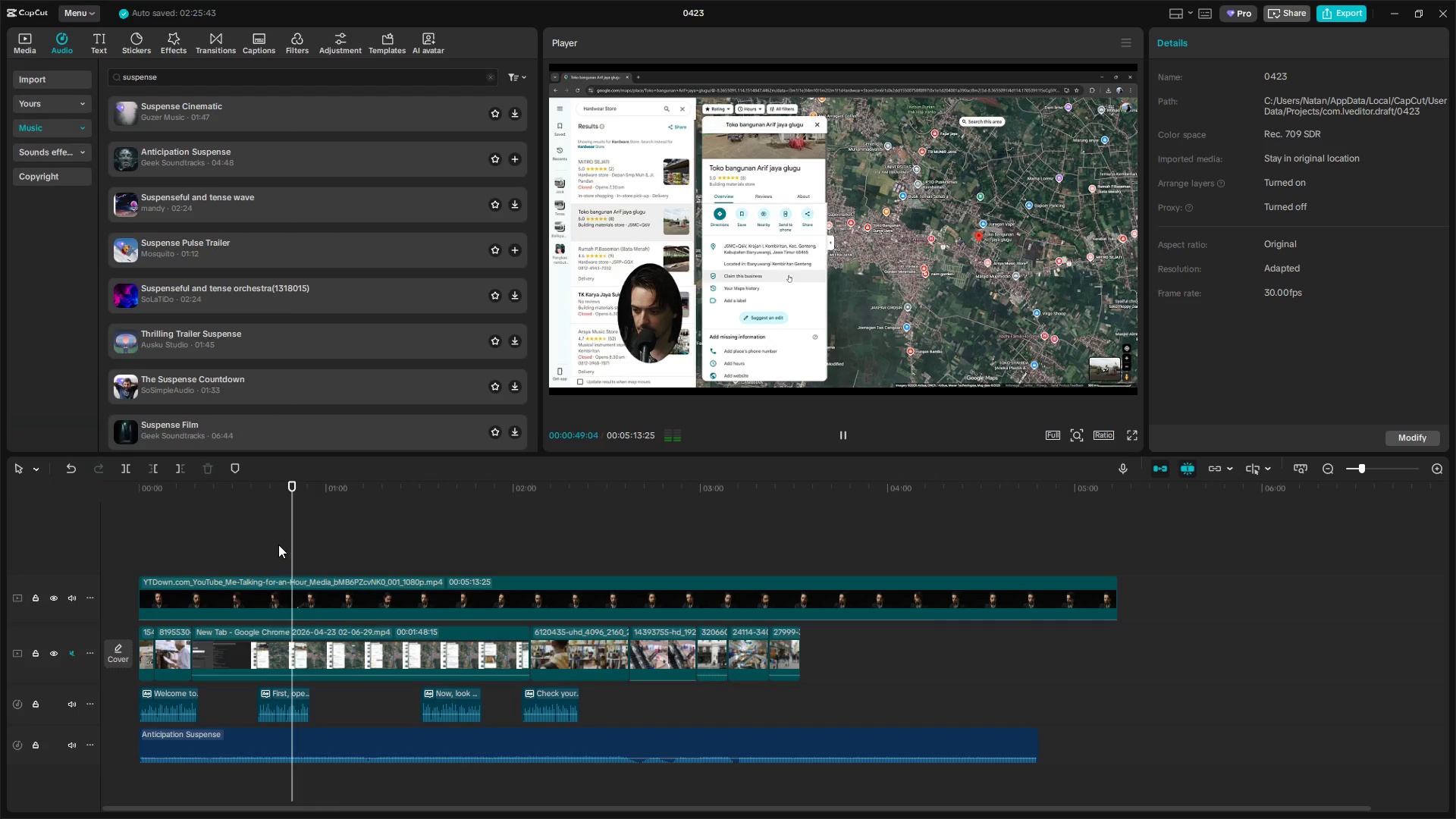 
wait(7.25)
 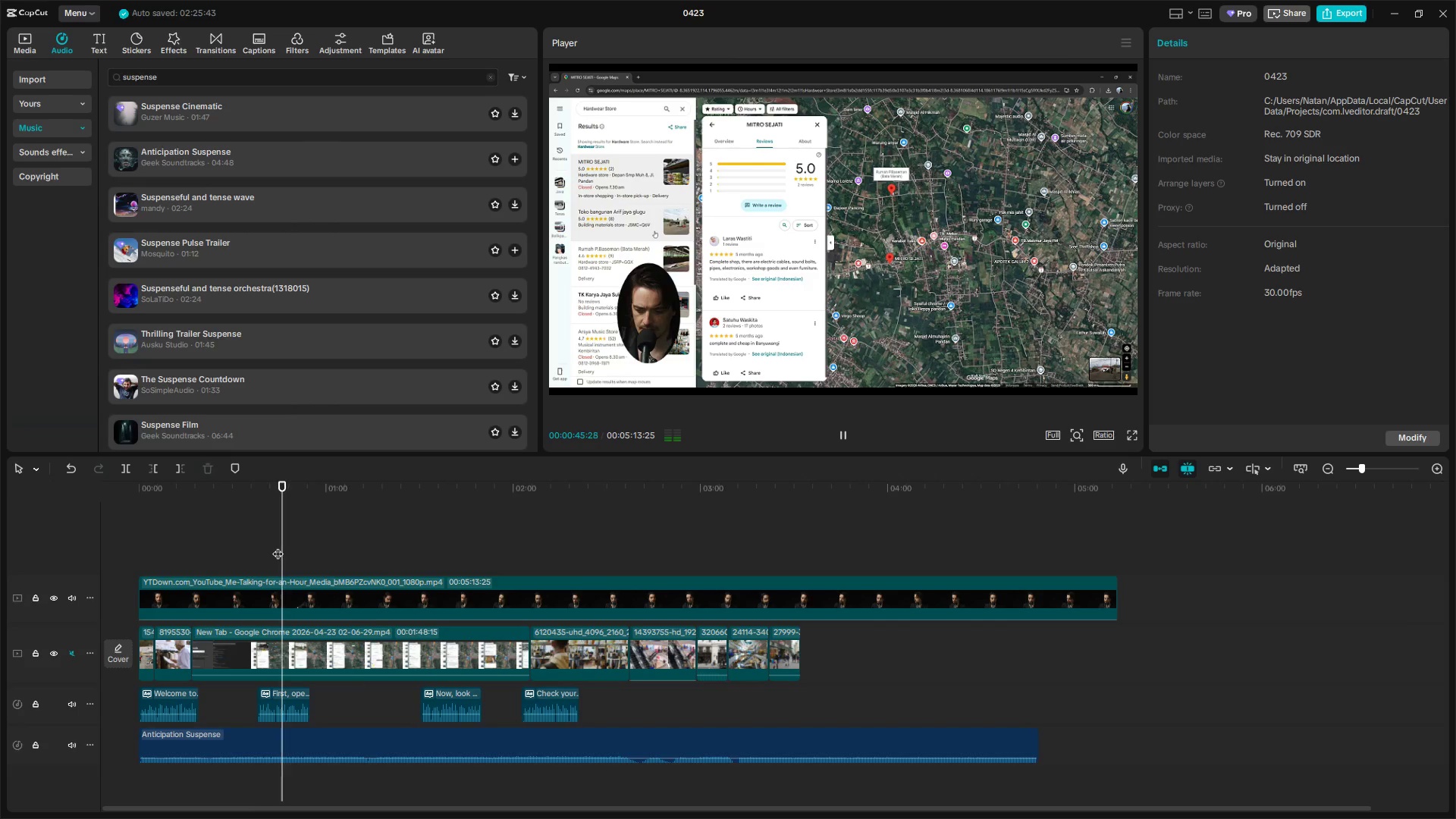 
key(Space)
 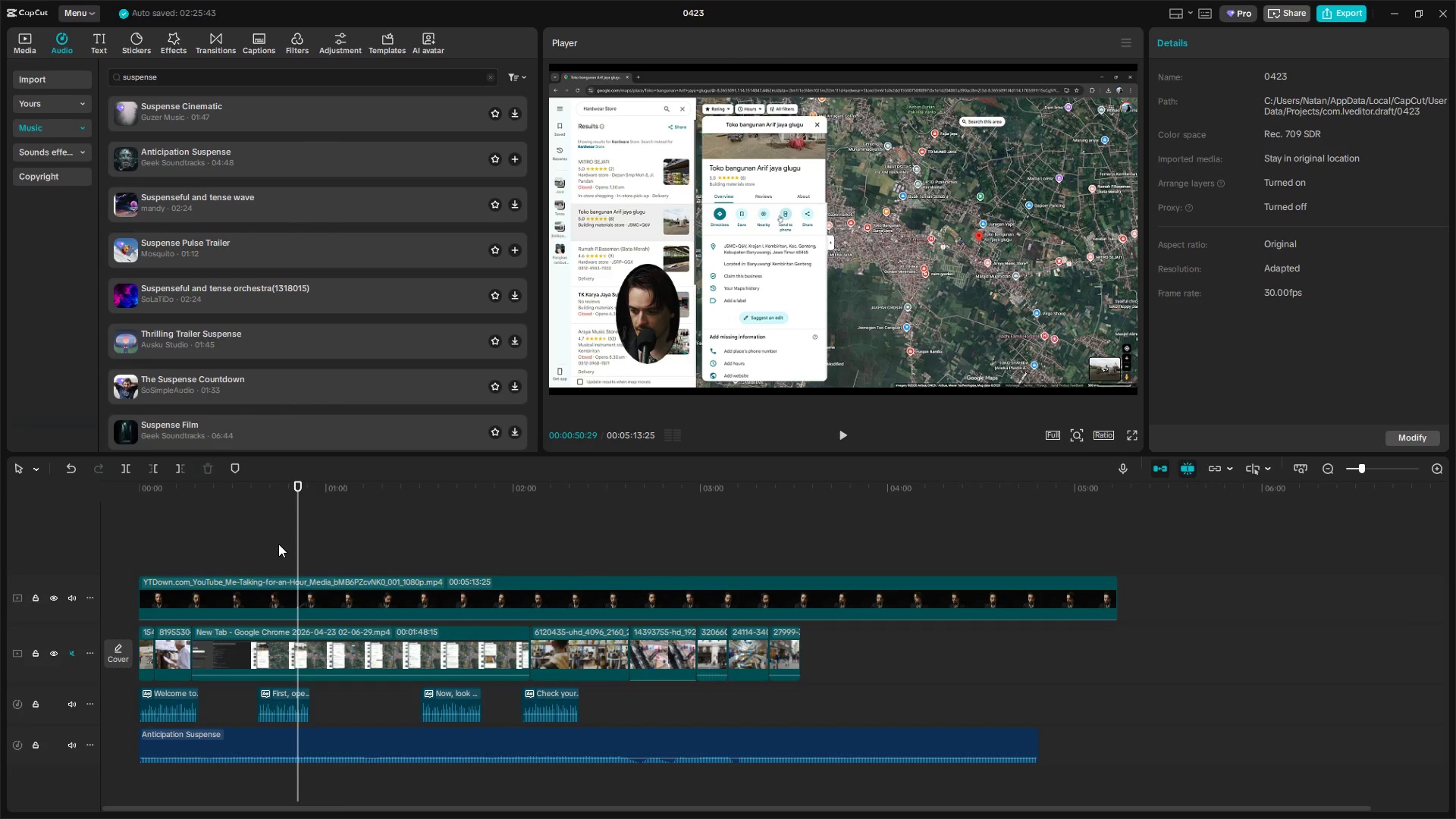 